 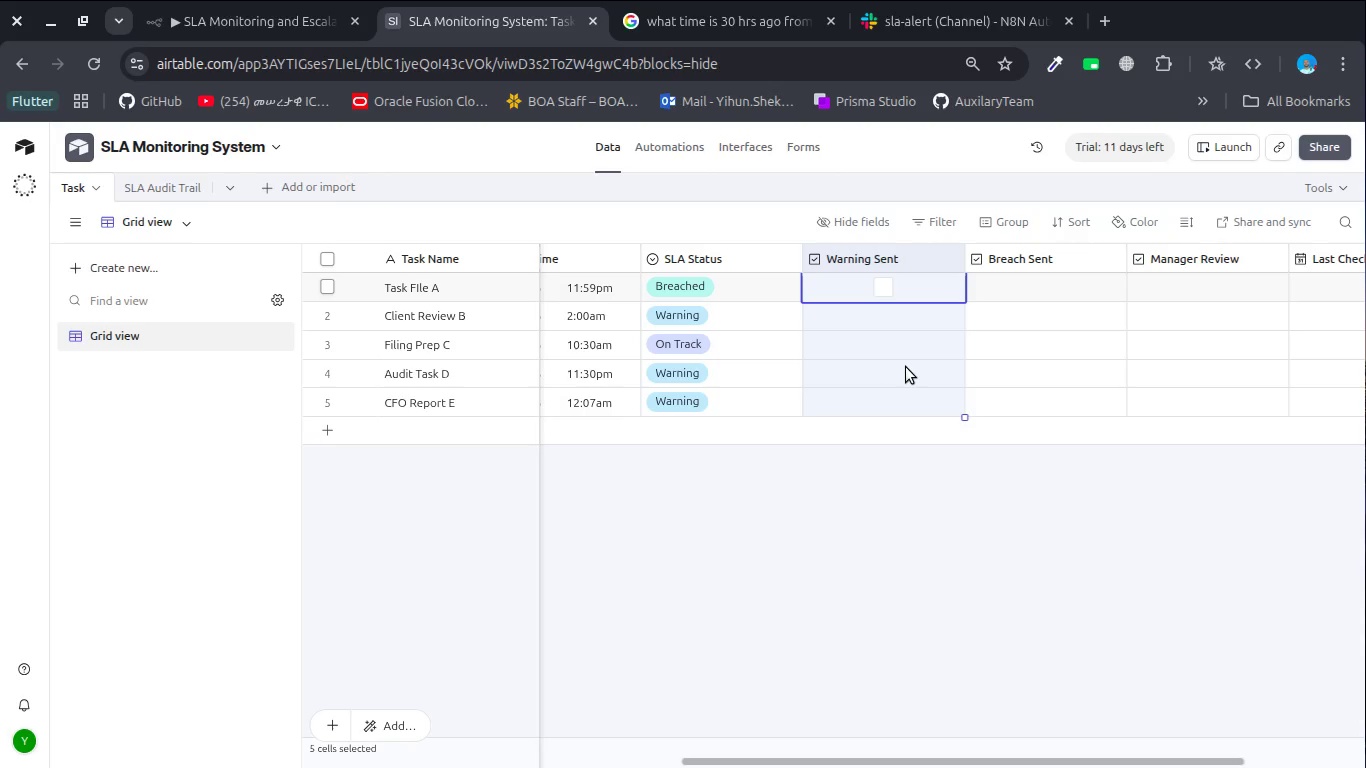 
left_click([885, 285])
 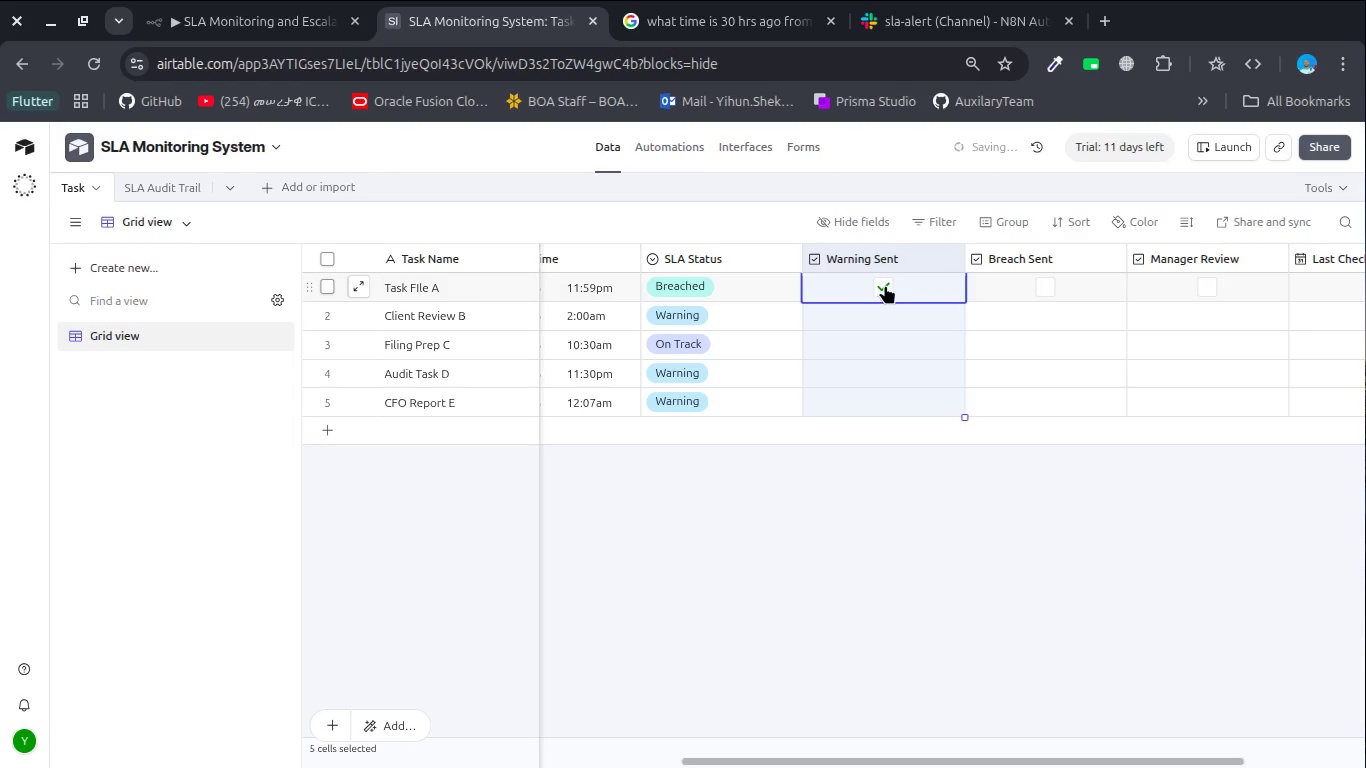 
left_click([885, 285])
 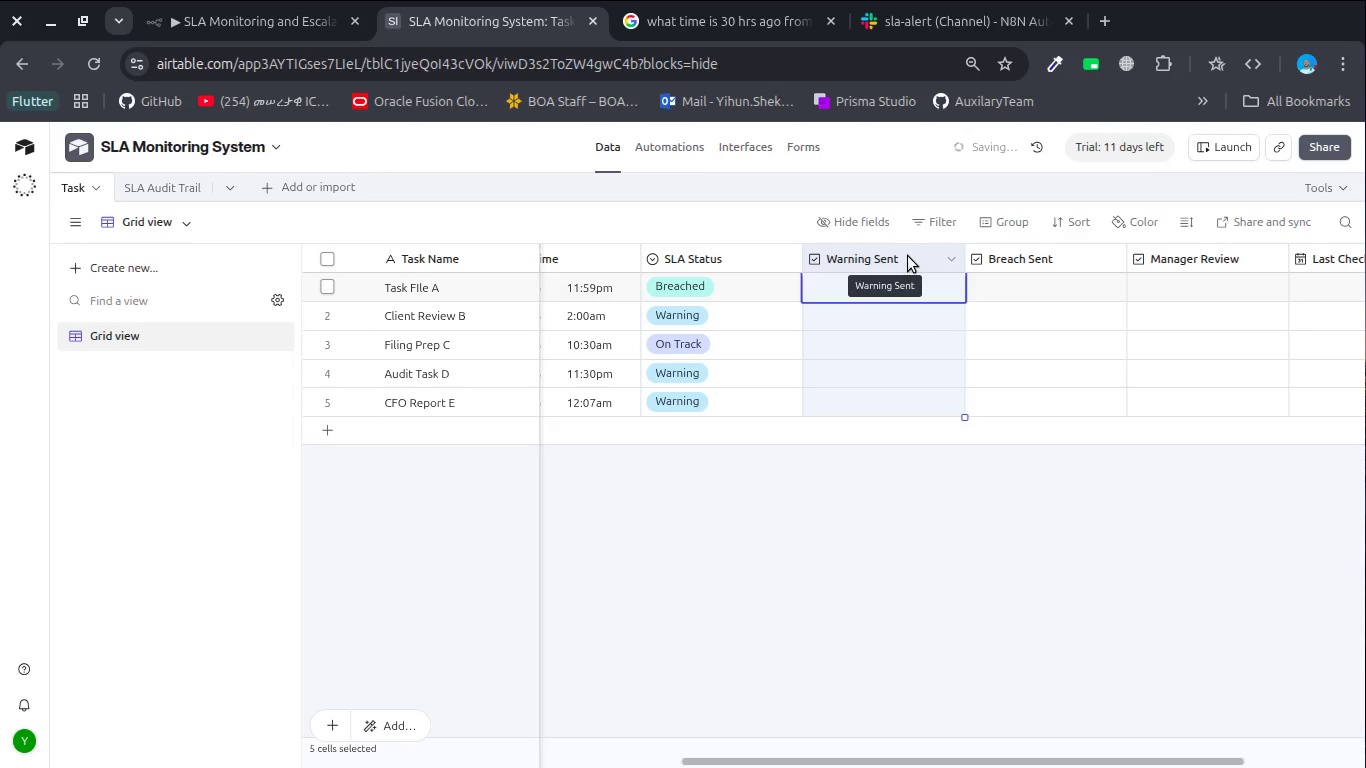 
double_click([899, 256])
 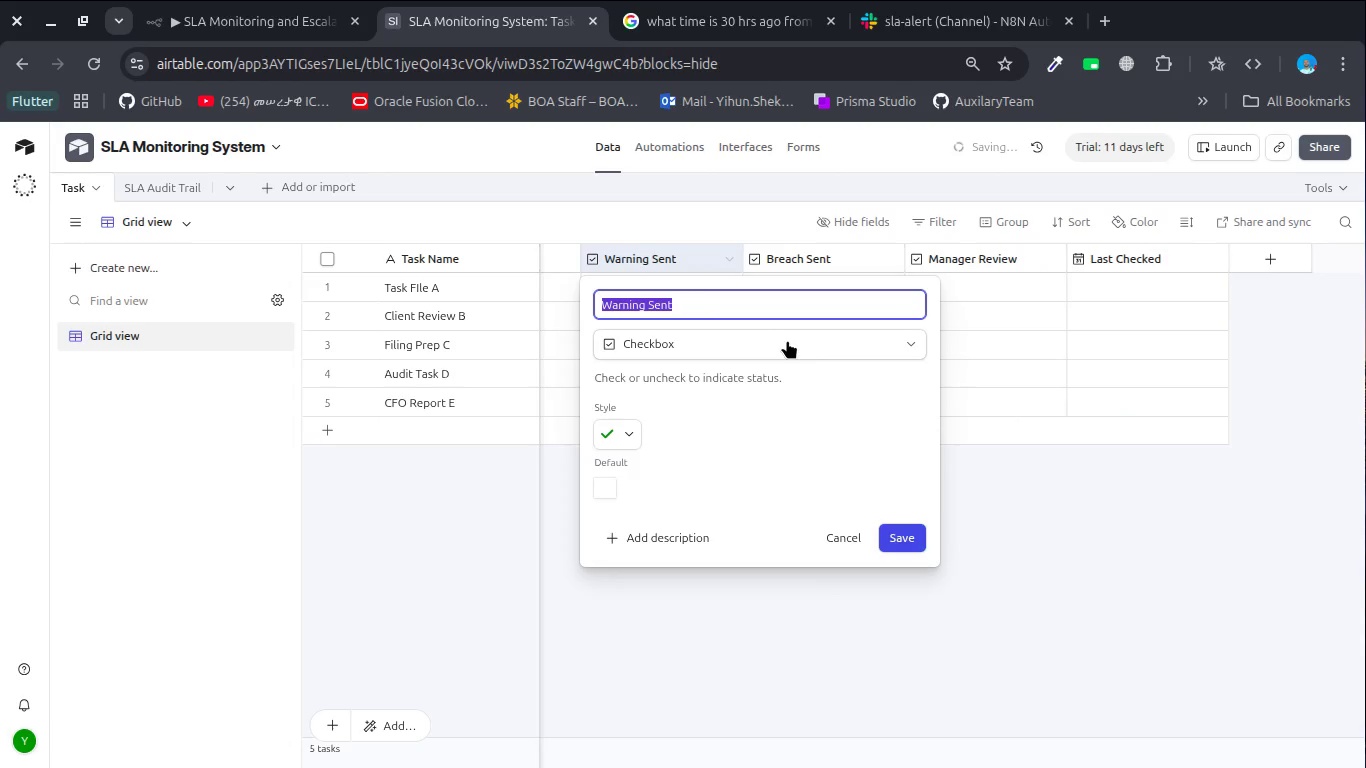 
left_click([787, 340])
 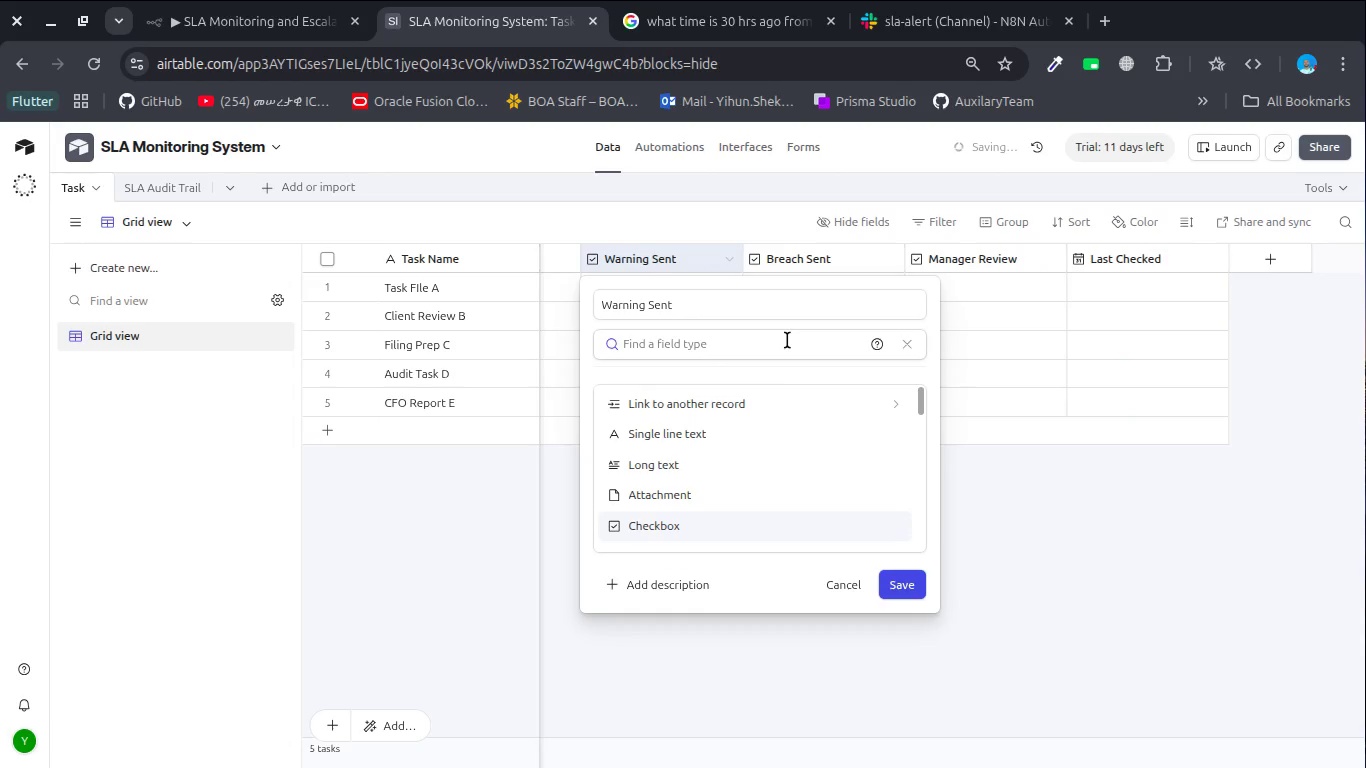 
type(bool)
key(Backspace)
key(Backspace)
key(Backspace)
key(Backspace)
type(tru)
key(Backspace)
key(Backspace)
key(Backspace)
 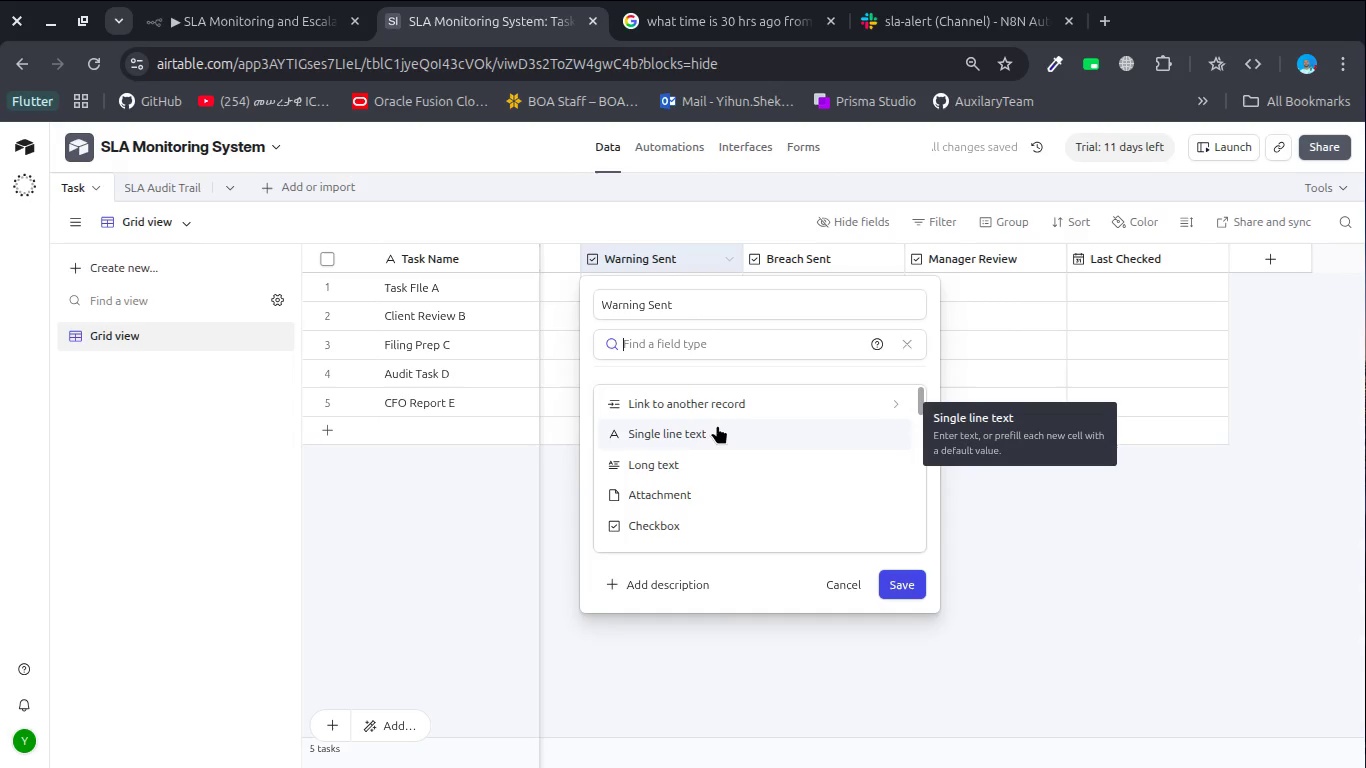 
left_click([717, 425])
 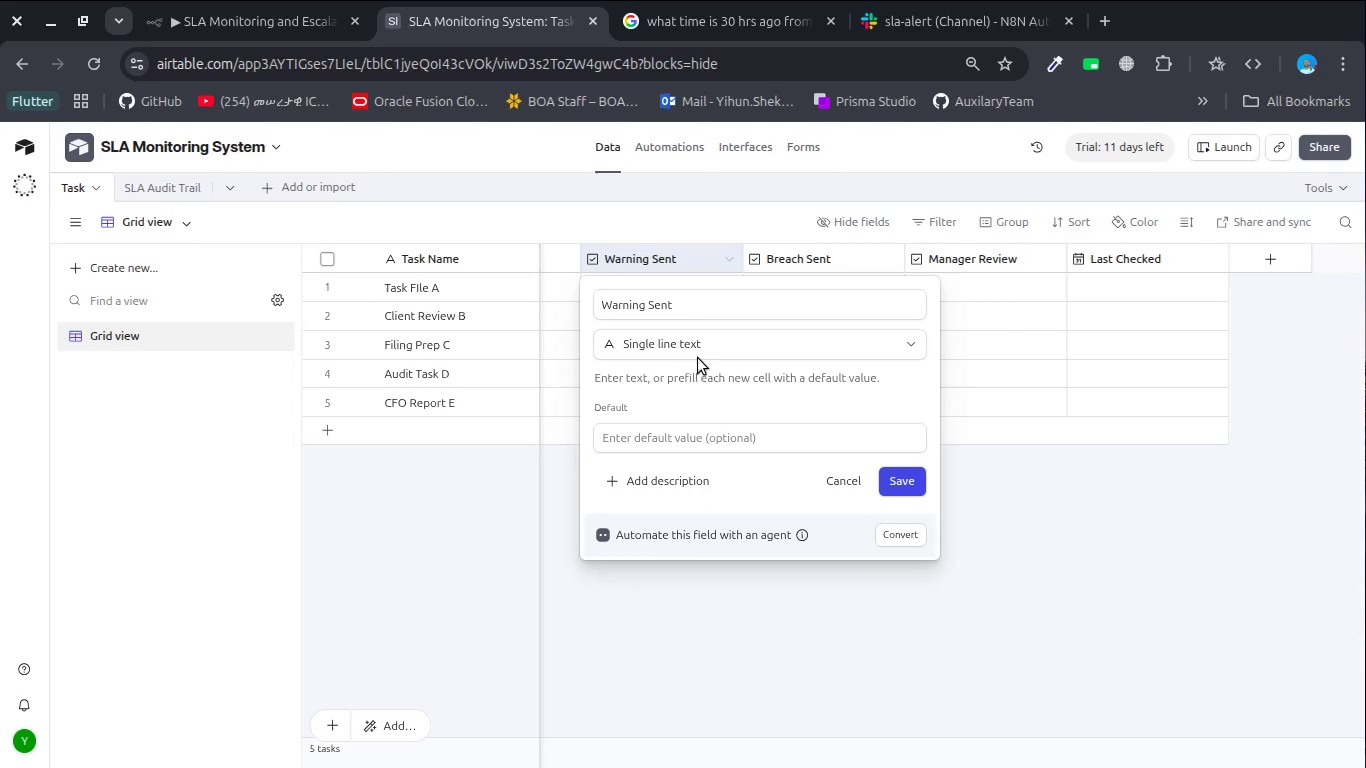 
left_click([704, 345])
 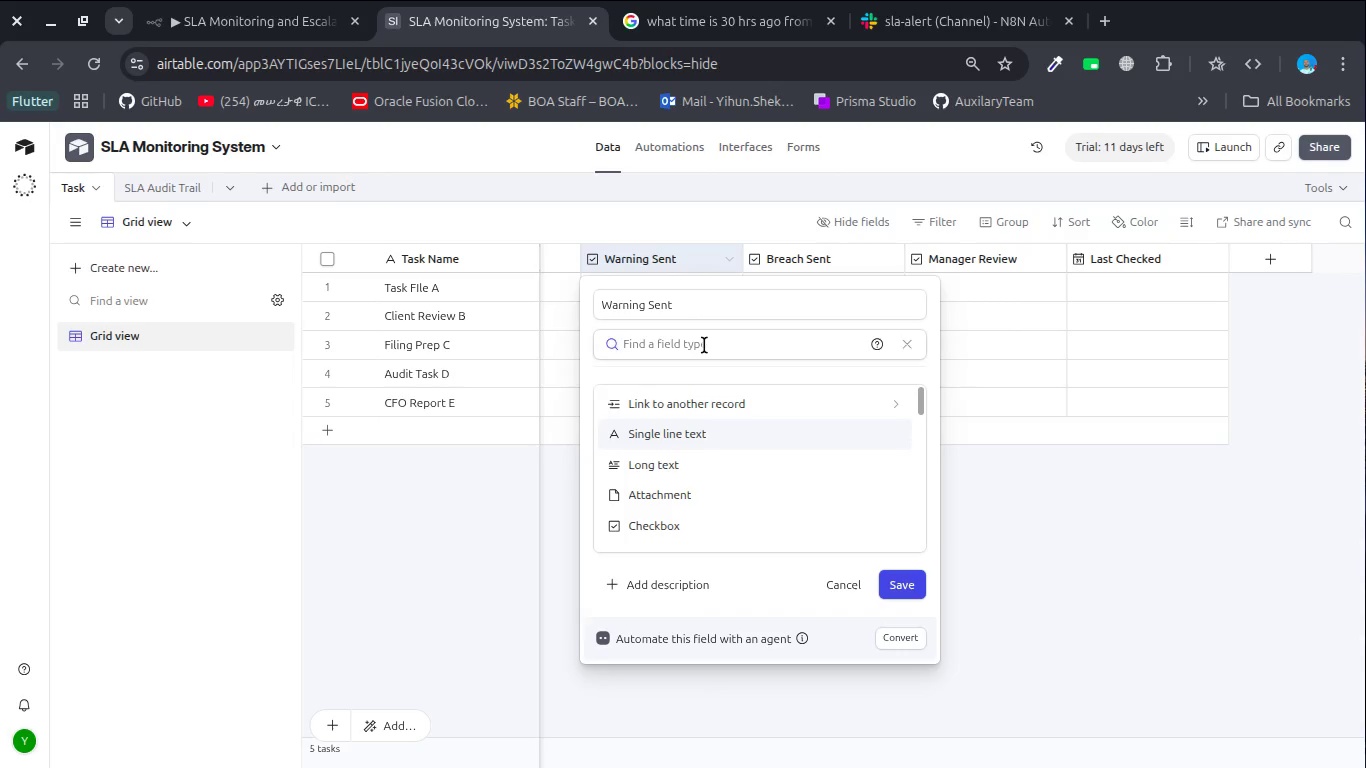 
type(sin)
 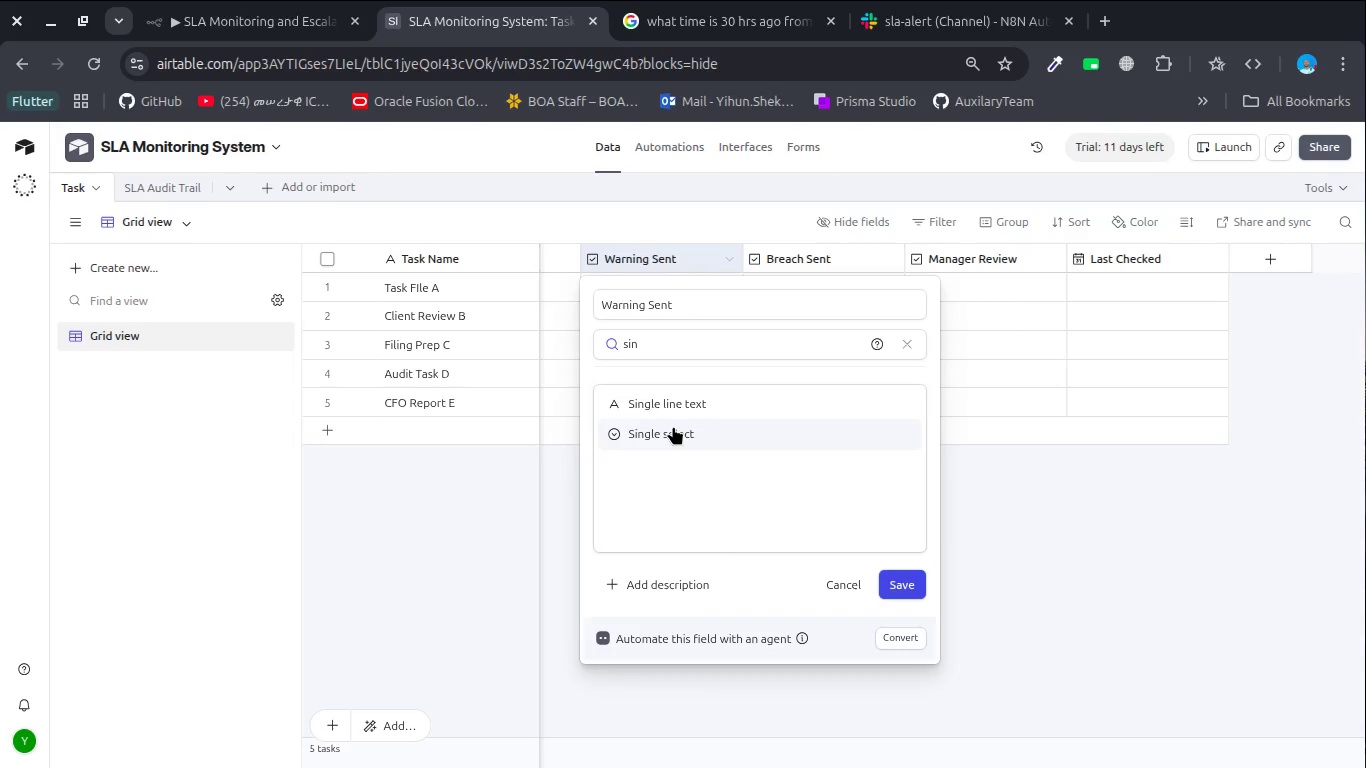 
left_click([673, 426])
 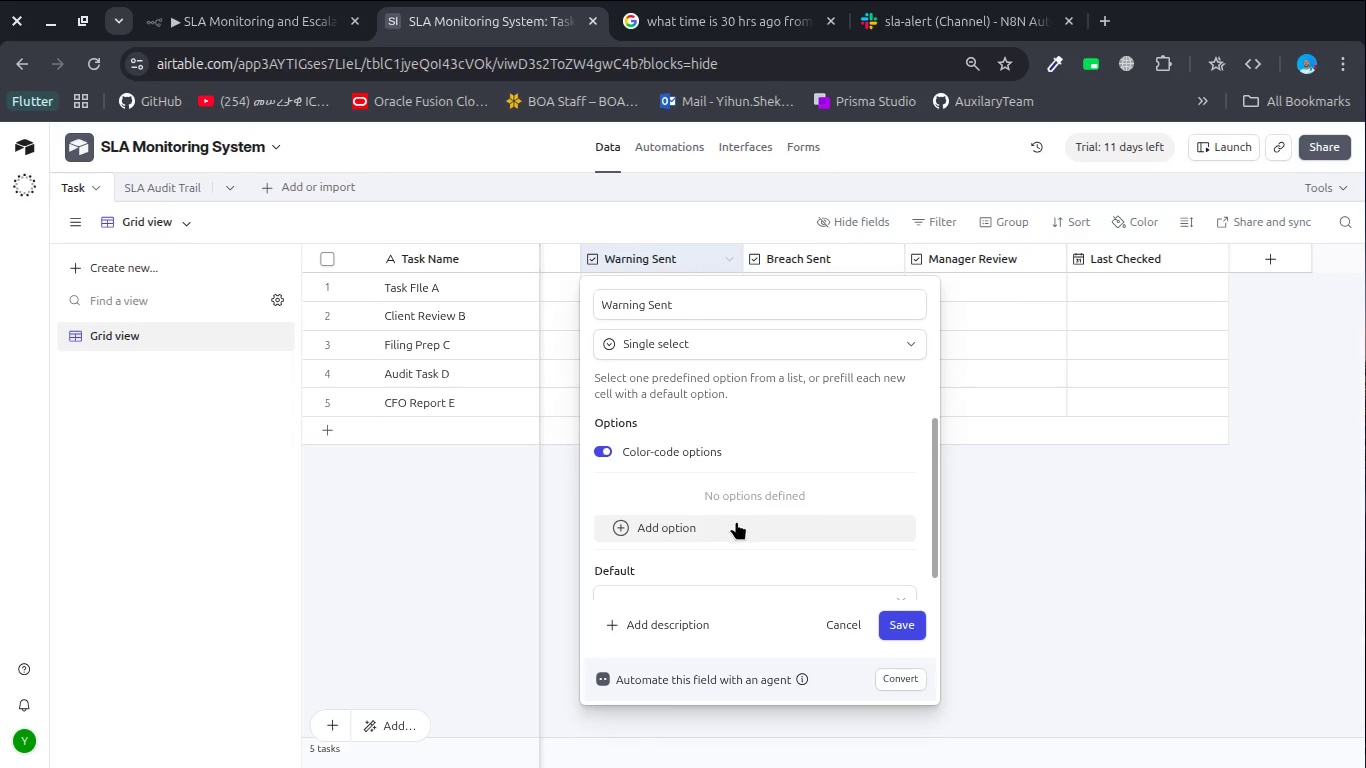 
left_click([727, 524])
 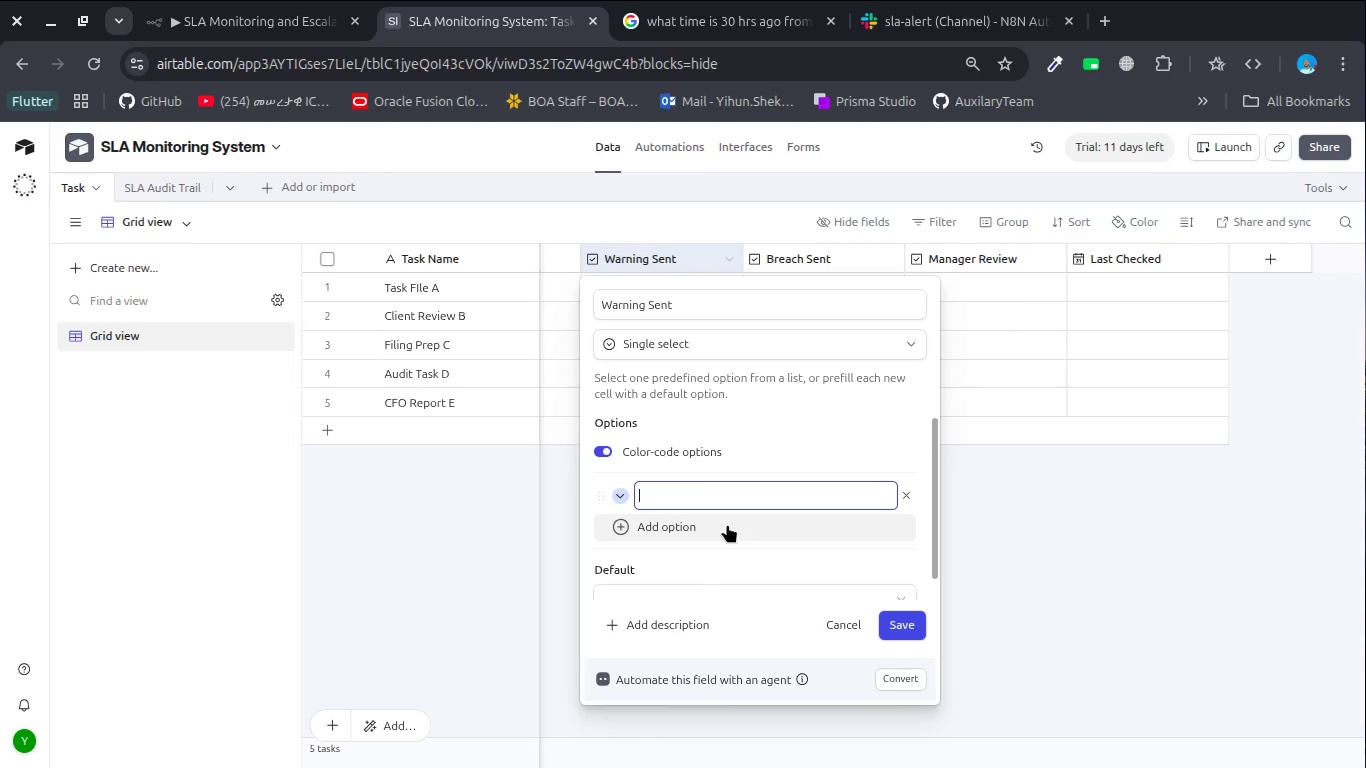 
hold_key(key=T, duration=0.33)
 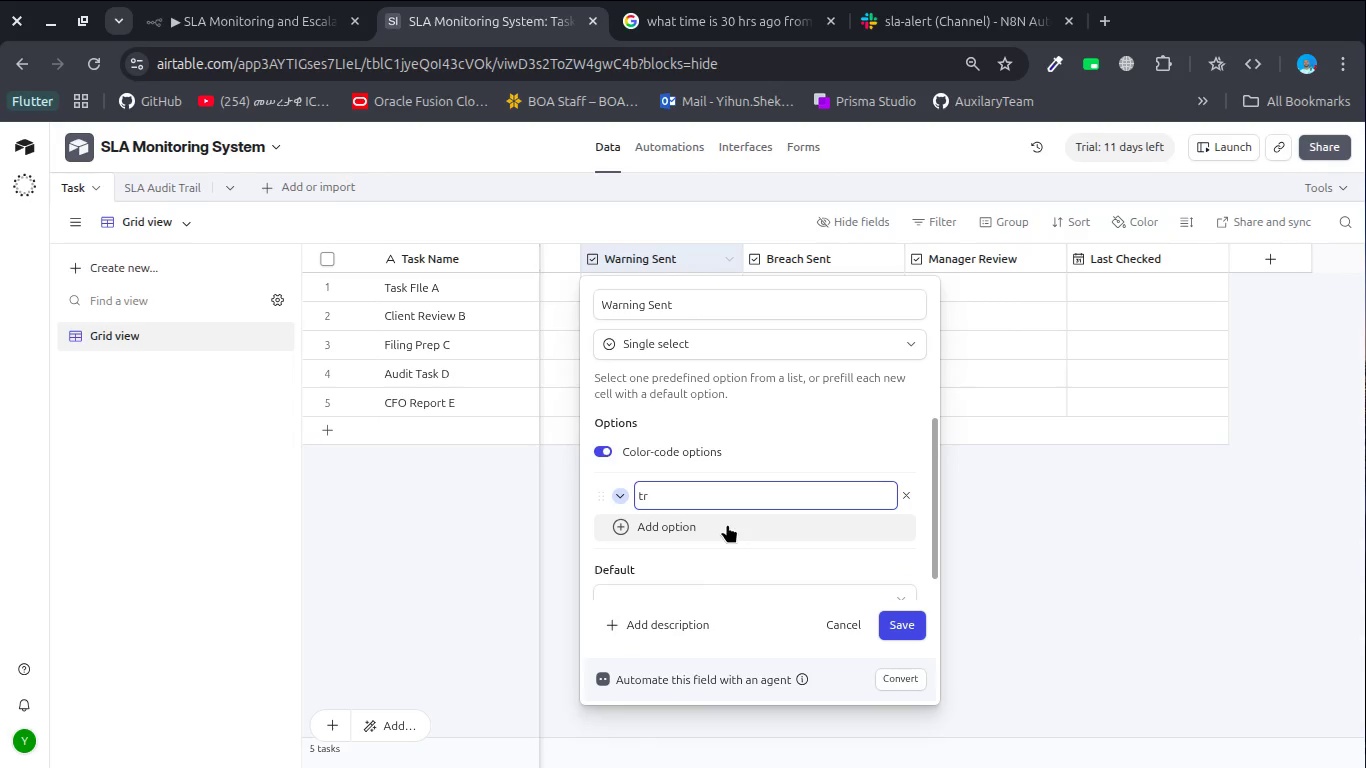 
type(r)
key(Backspace)
key(Backspace)
type(T)
key(Backspace)
type(true)
 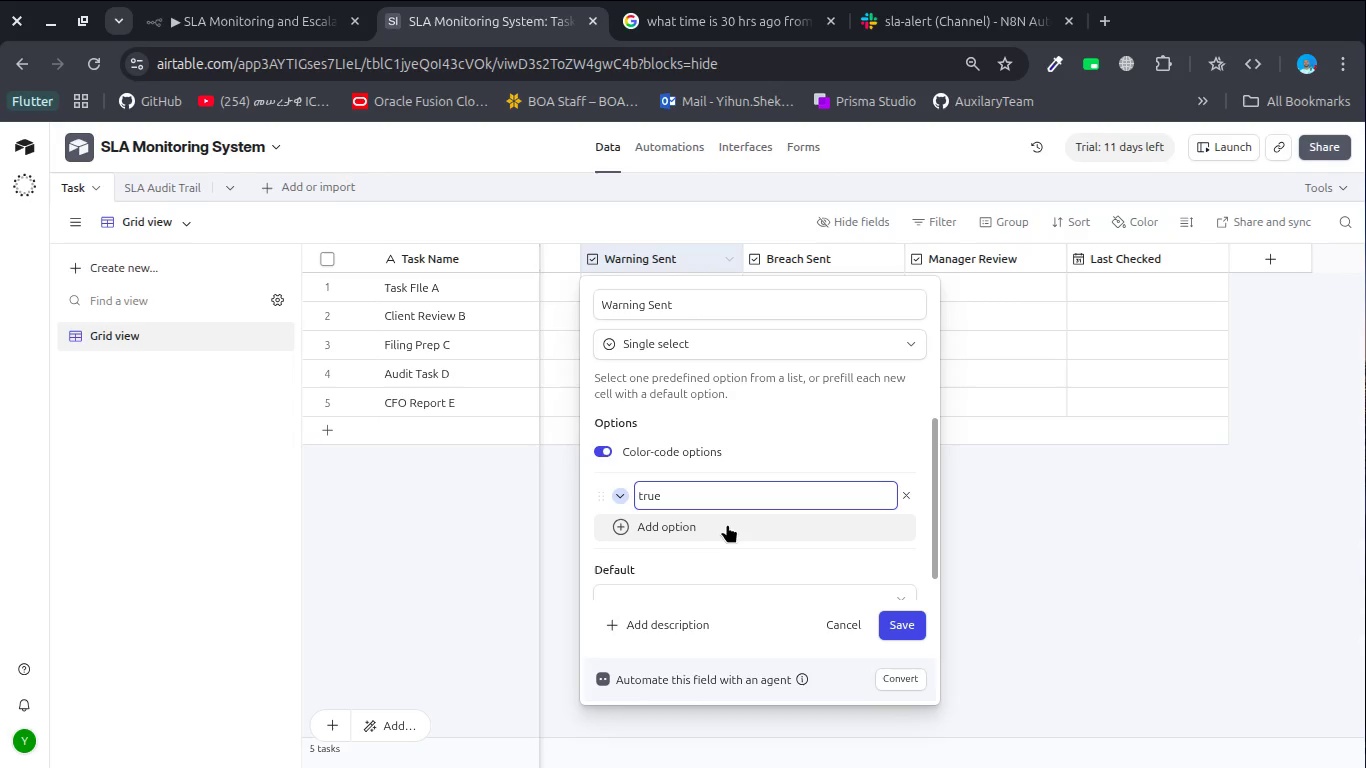 
left_click([726, 524])
 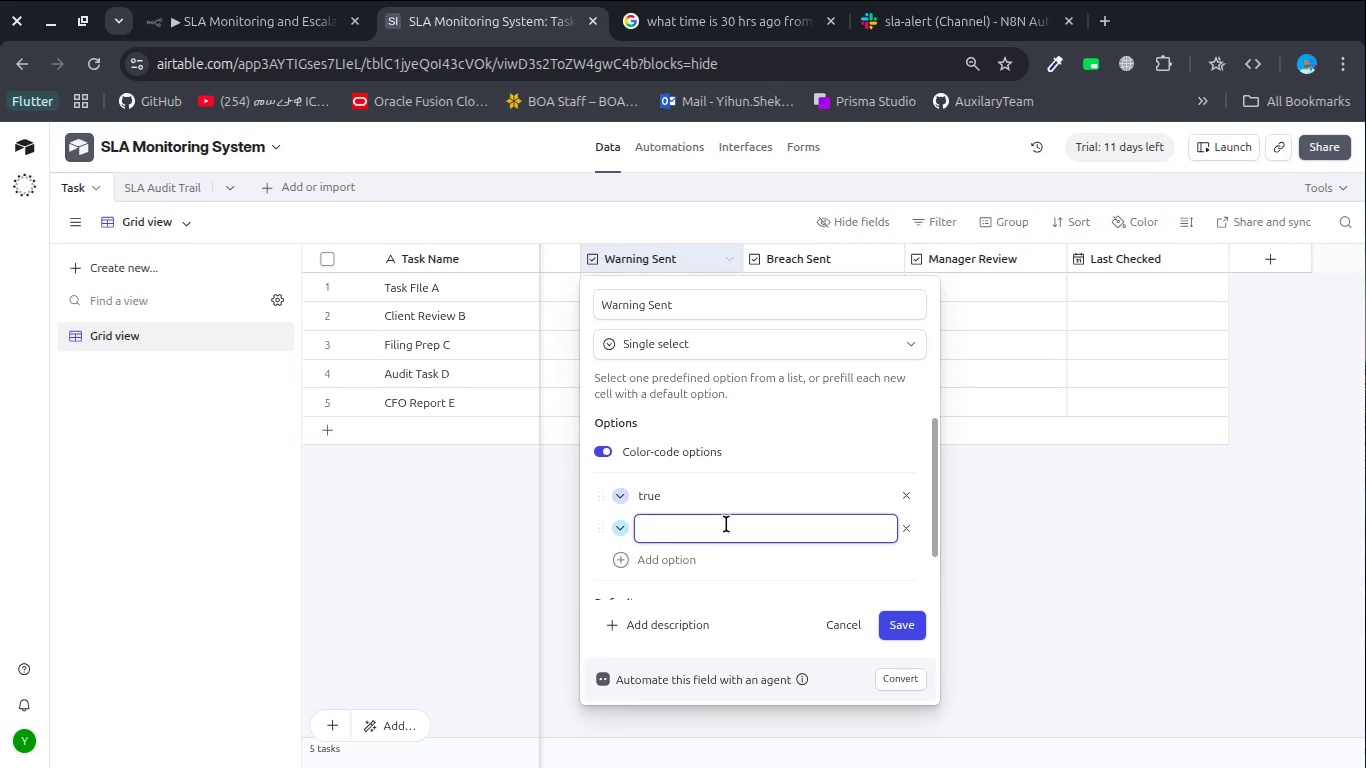 
type(false)
 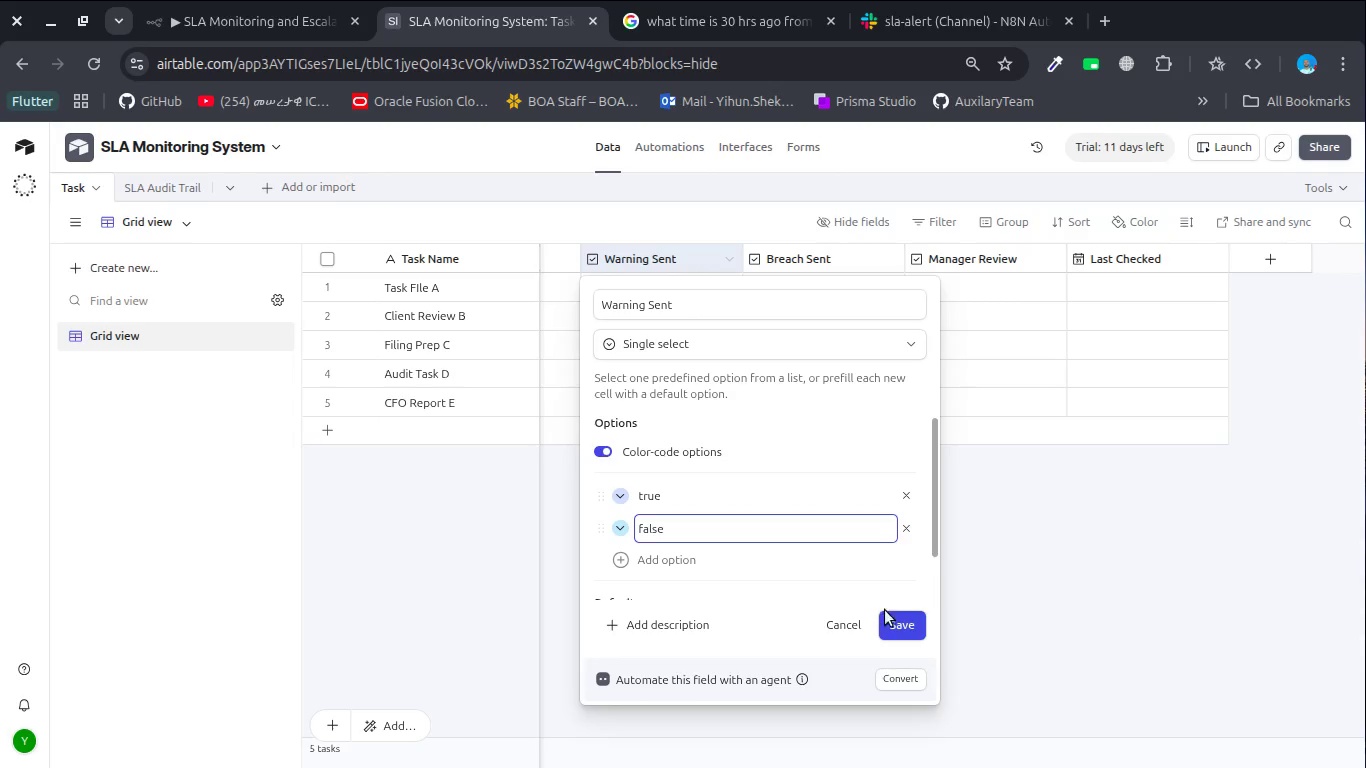 
left_click([893, 616])
 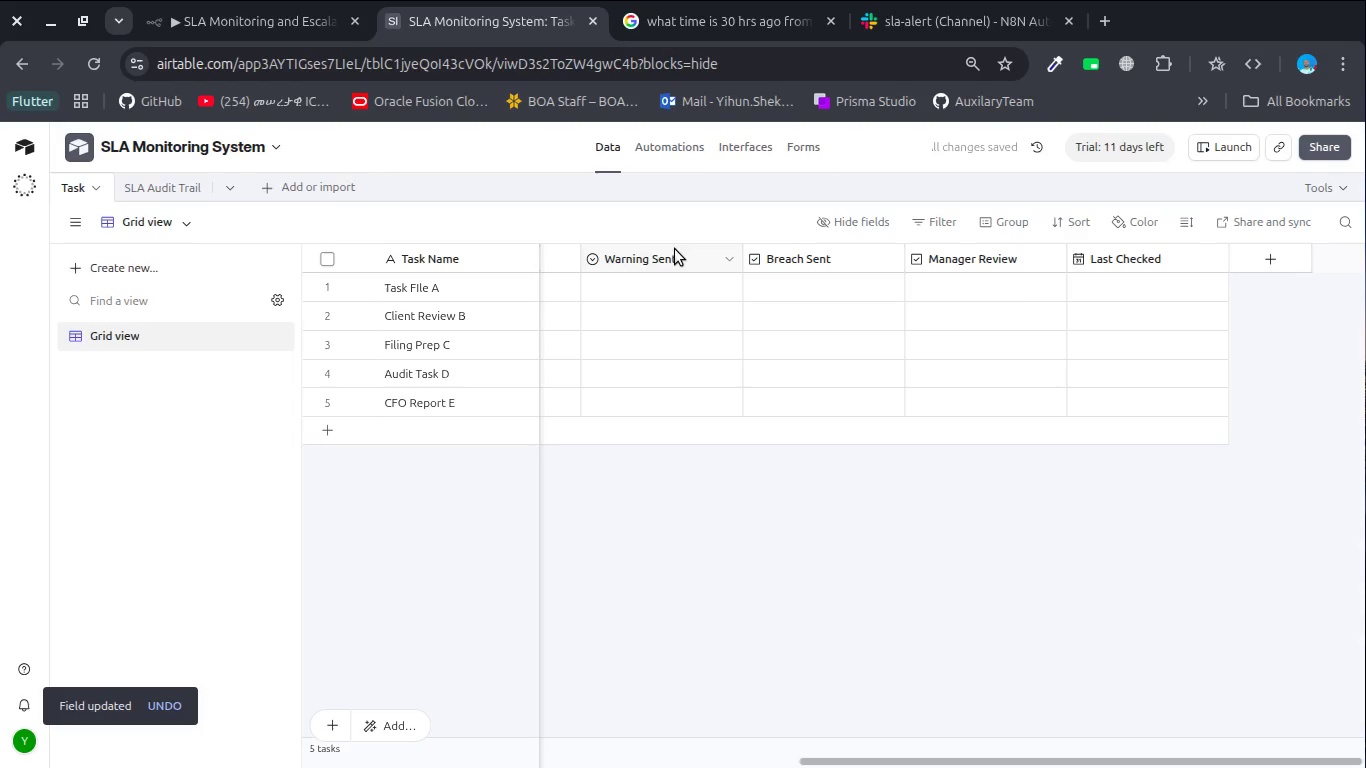 
right_click([675, 258])
 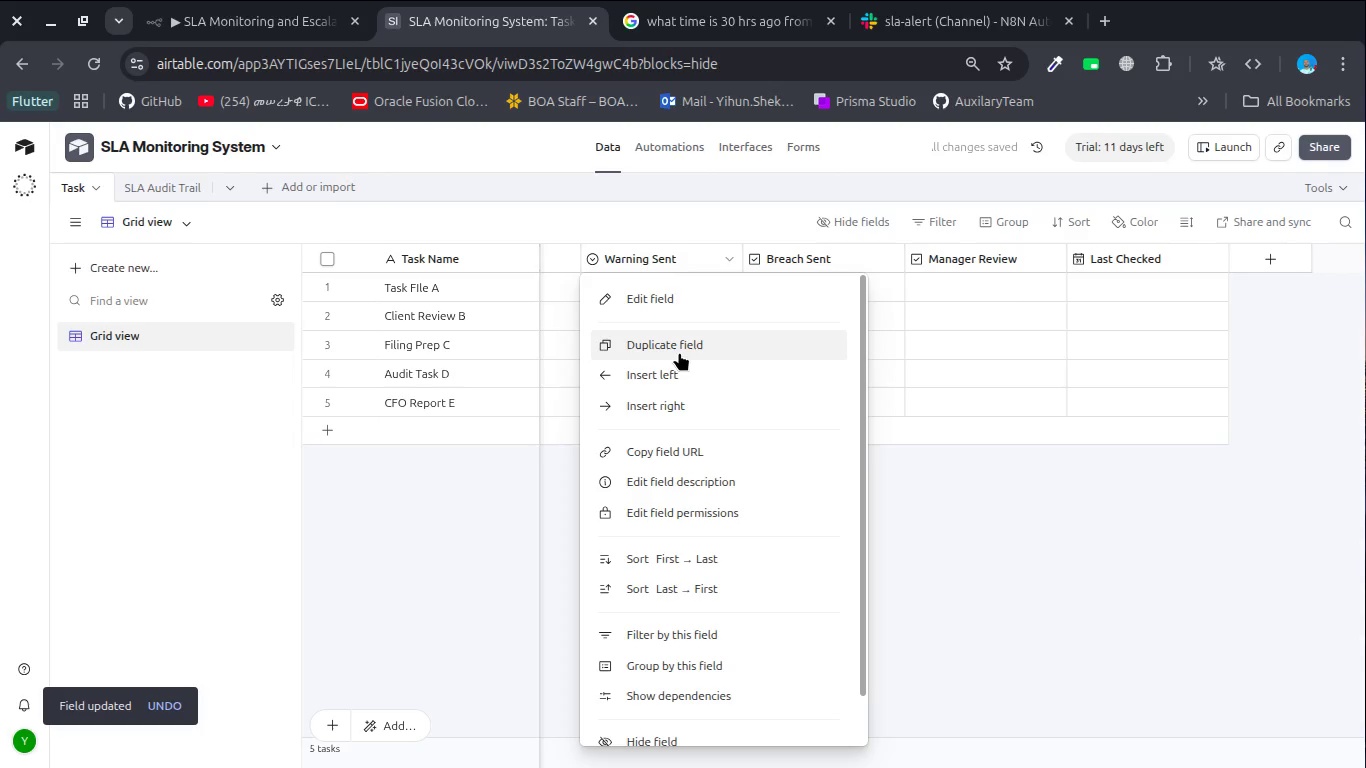 
left_click([679, 352])
 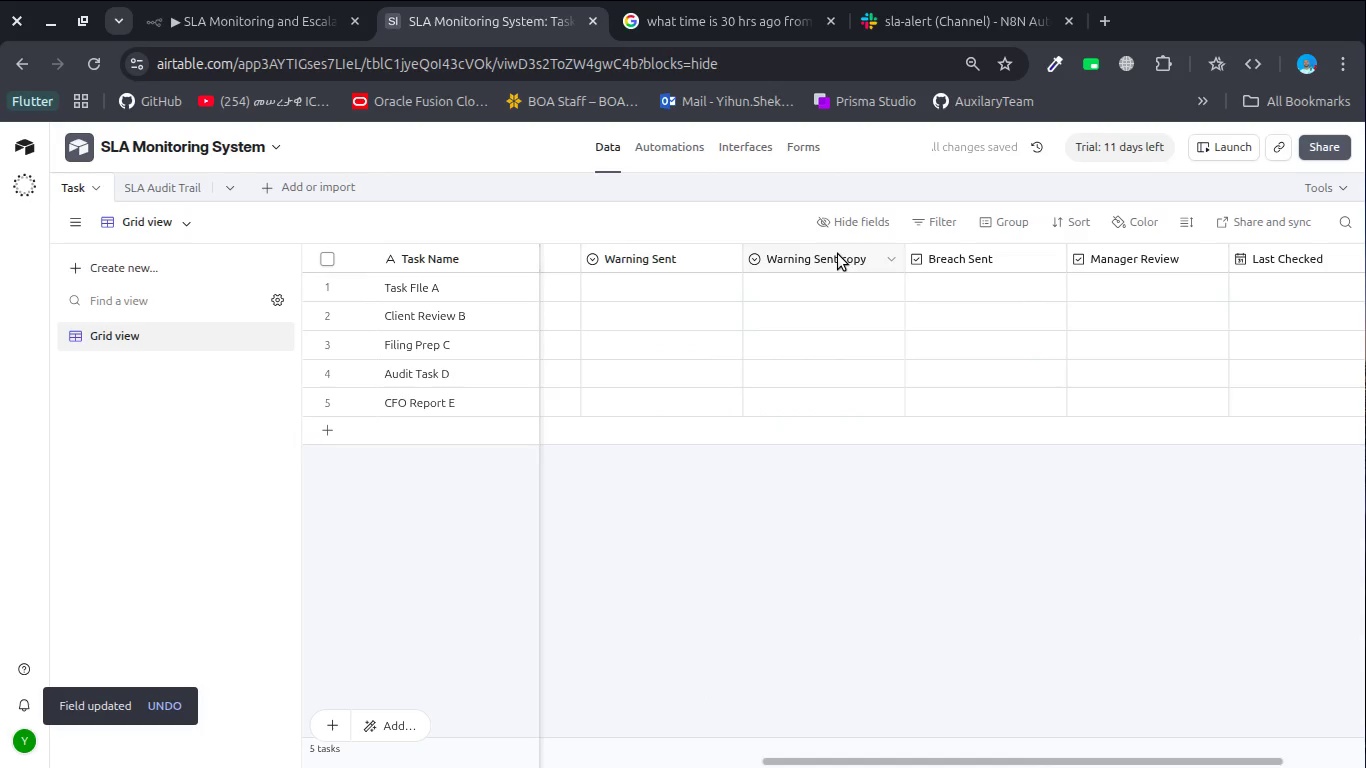 
right_click([838, 254])
 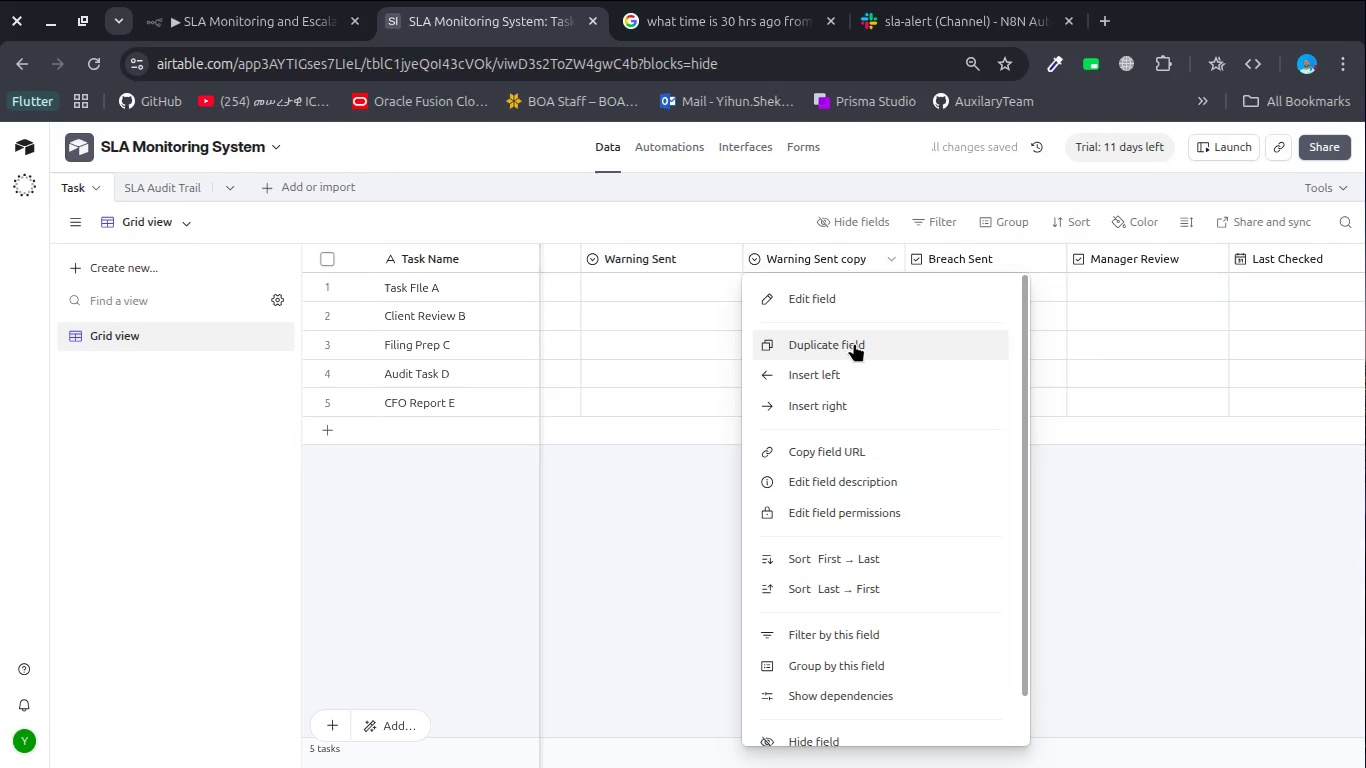 
left_click([854, 343])
 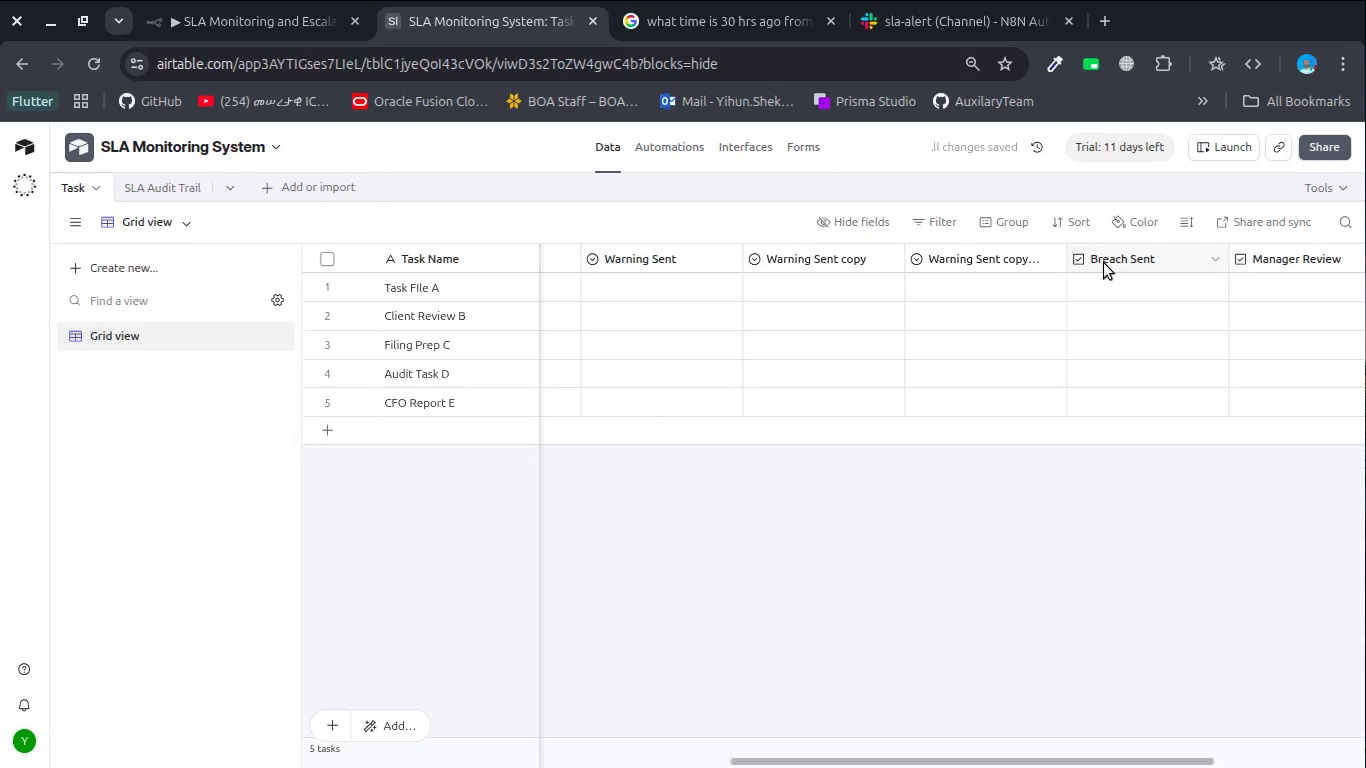 
double_click([1104, 263])
 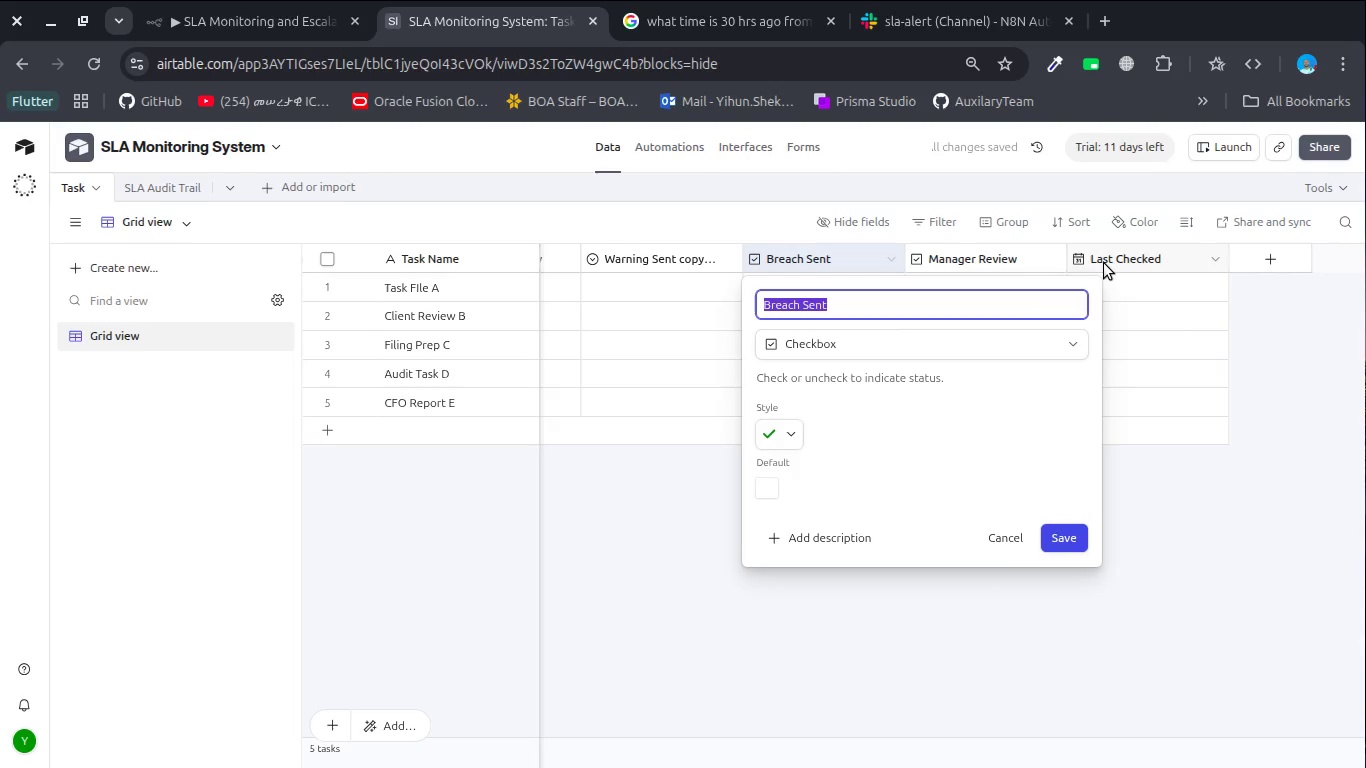 
key(Control+C)
 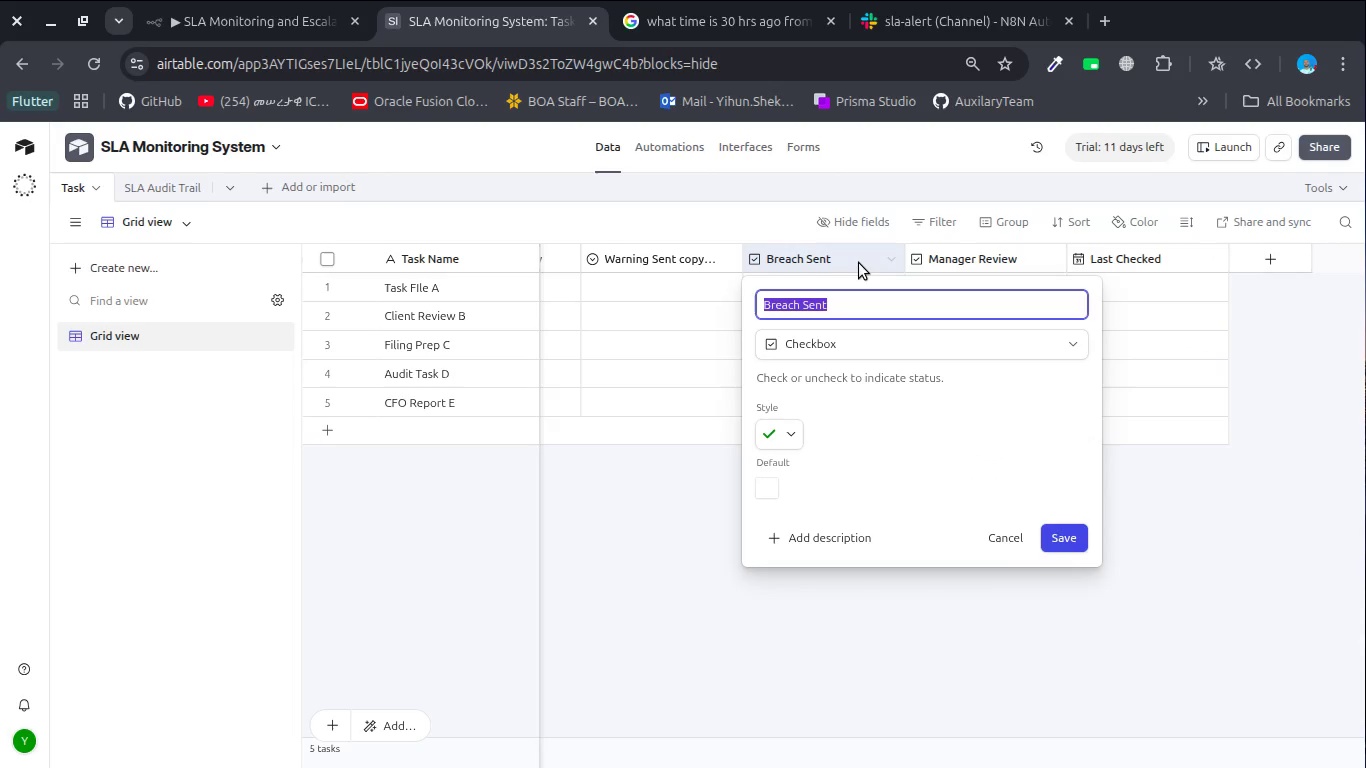 
right_click([858, 263])
 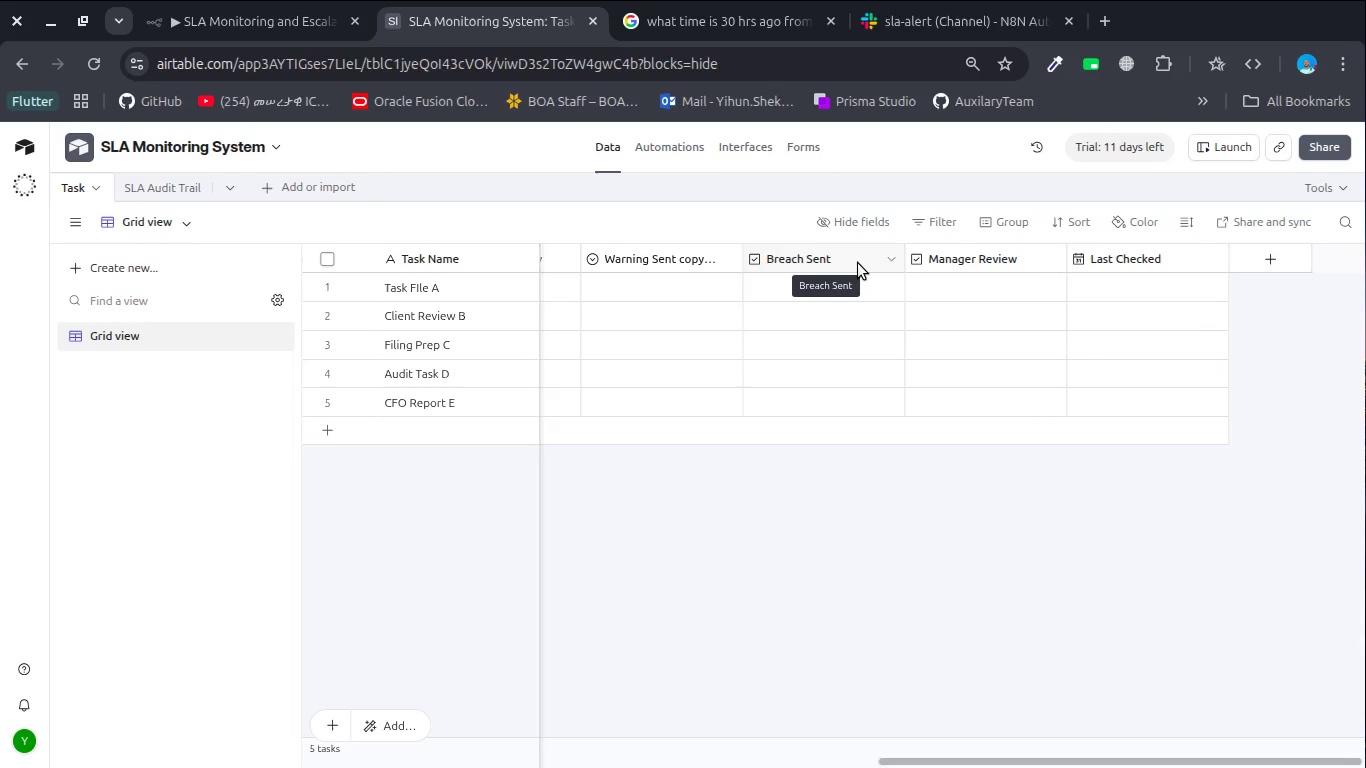 
right_click([858, 263])
 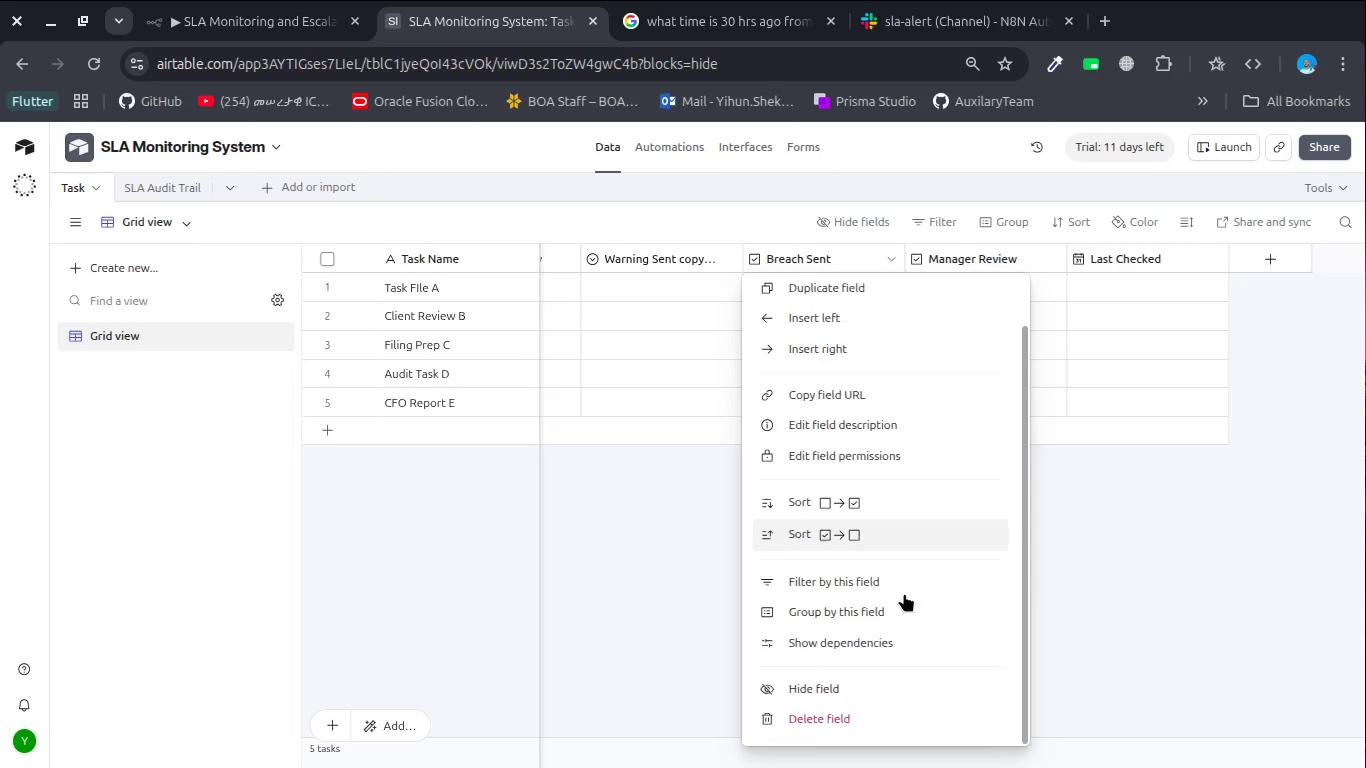 
scroll: coordinate [904, 593], scroll_direction: down, amount: 8.0
 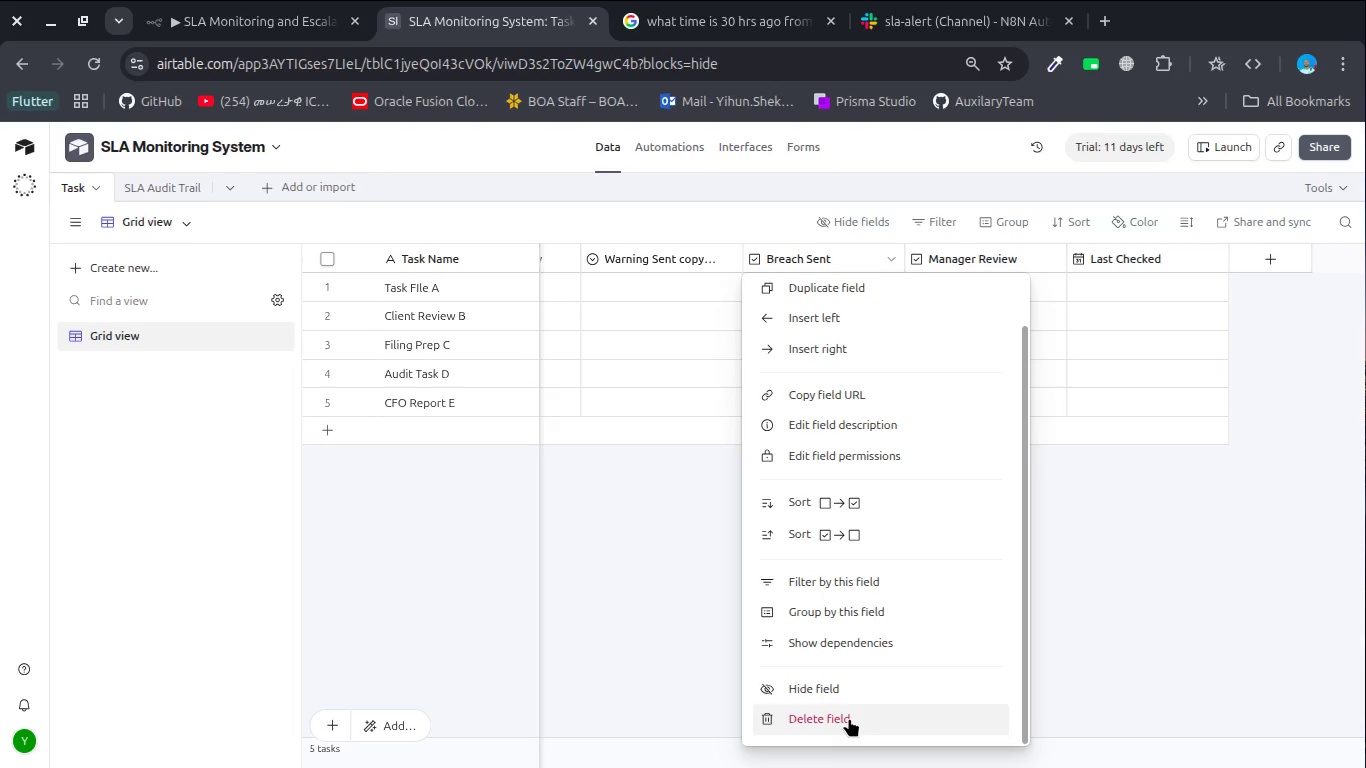 
left_click([849, 718])
 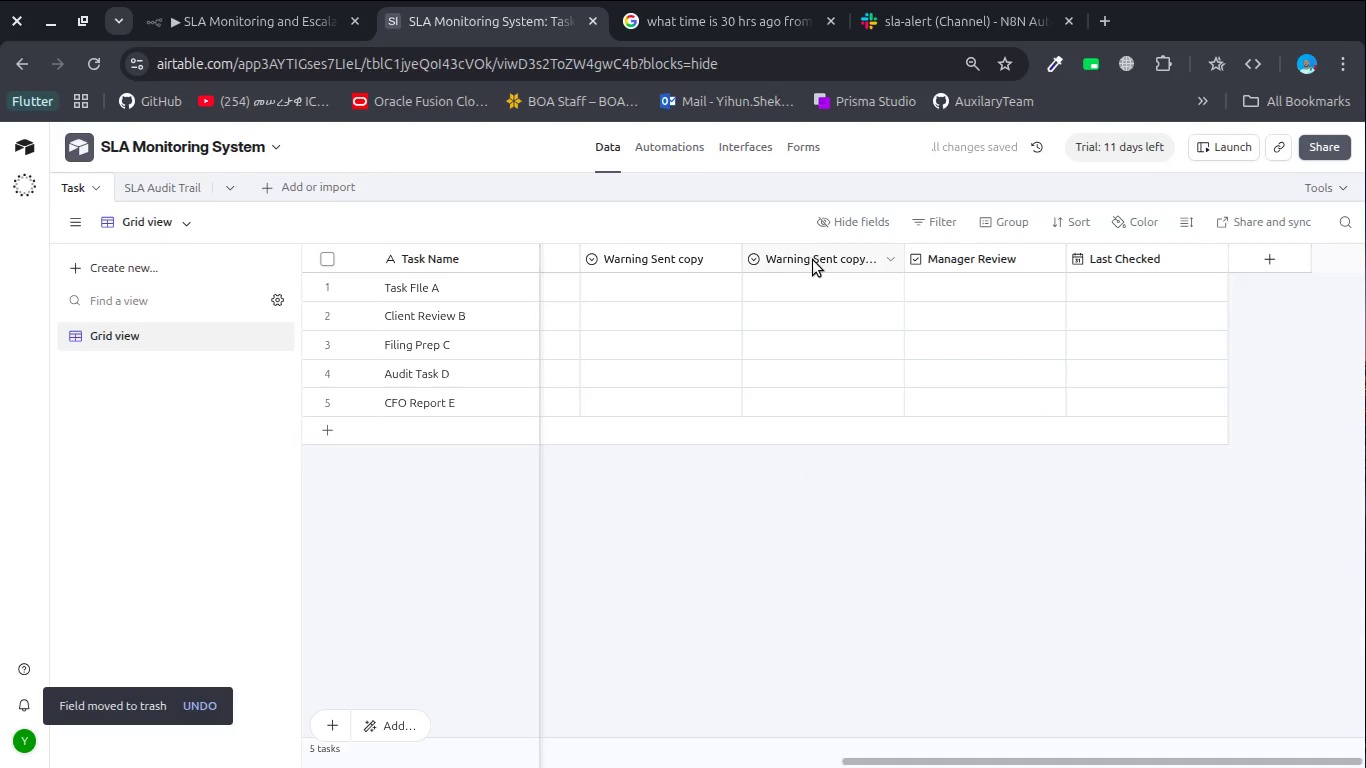 
double_click([814, 260])
 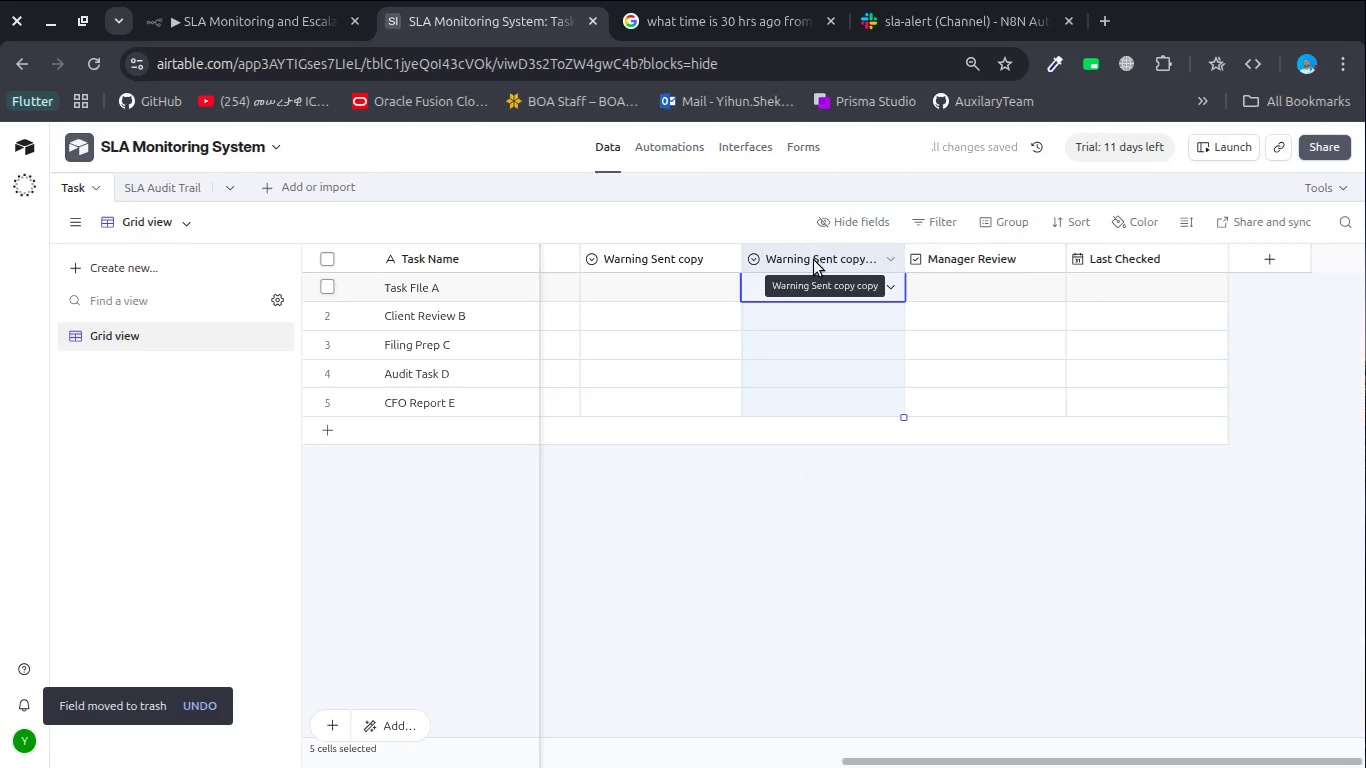 
triple_click([814, 260])
 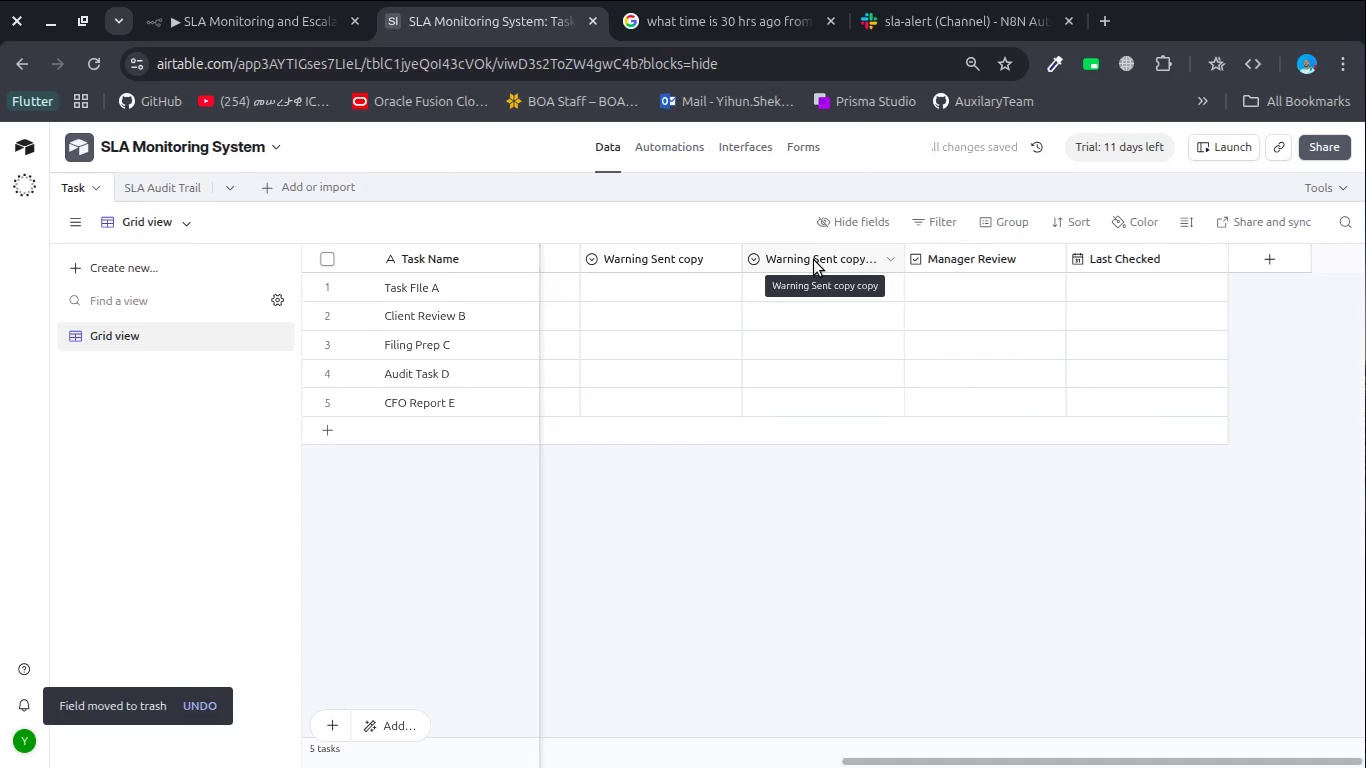 
double_click([814, 260])
 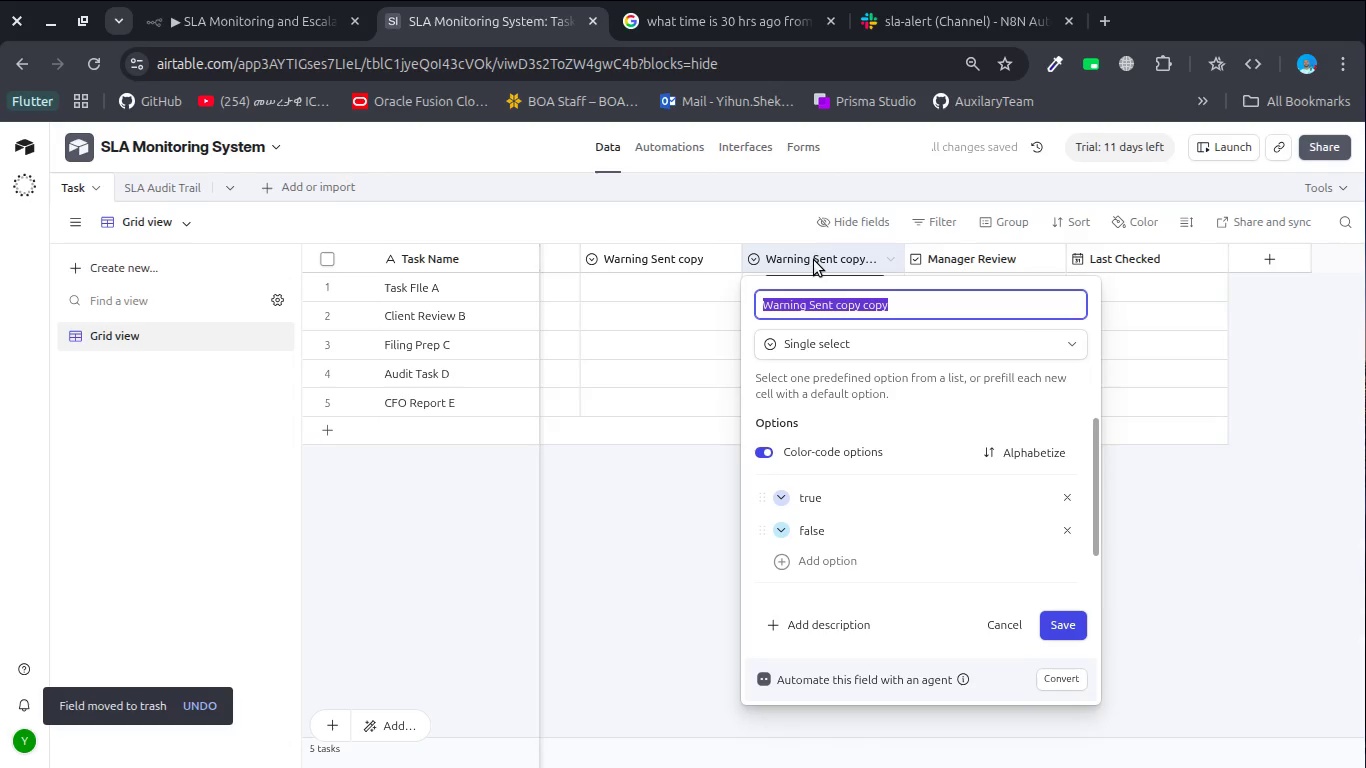 
key(Control+V)
 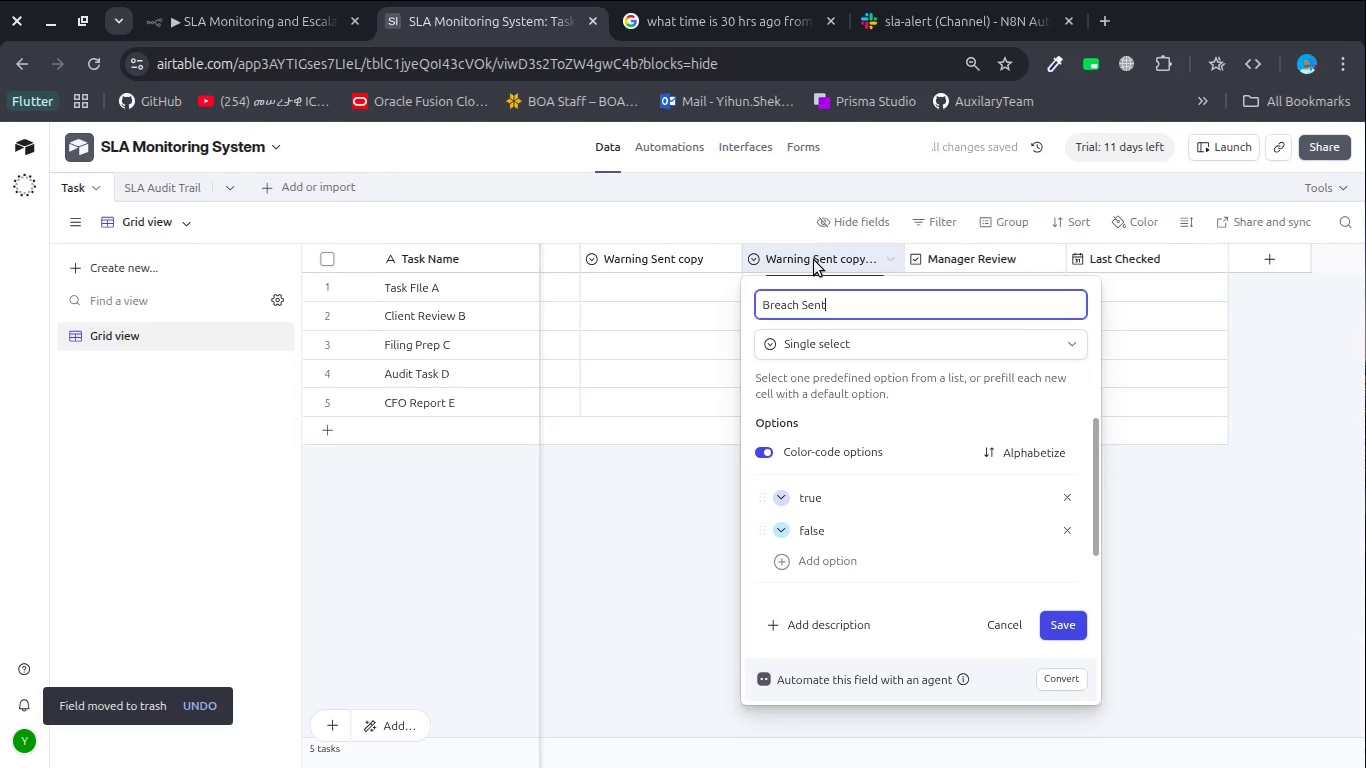 
key(Enter)
 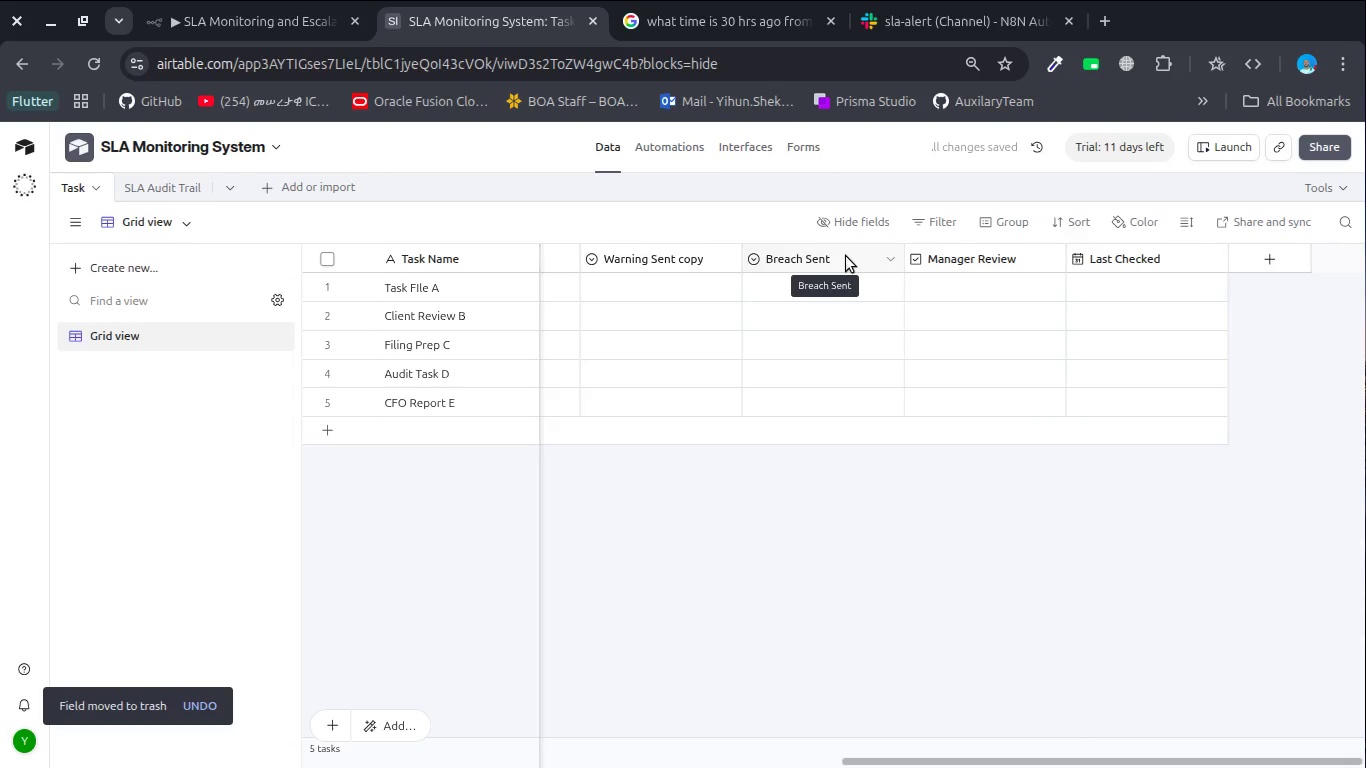 
double_click([846, 256])
 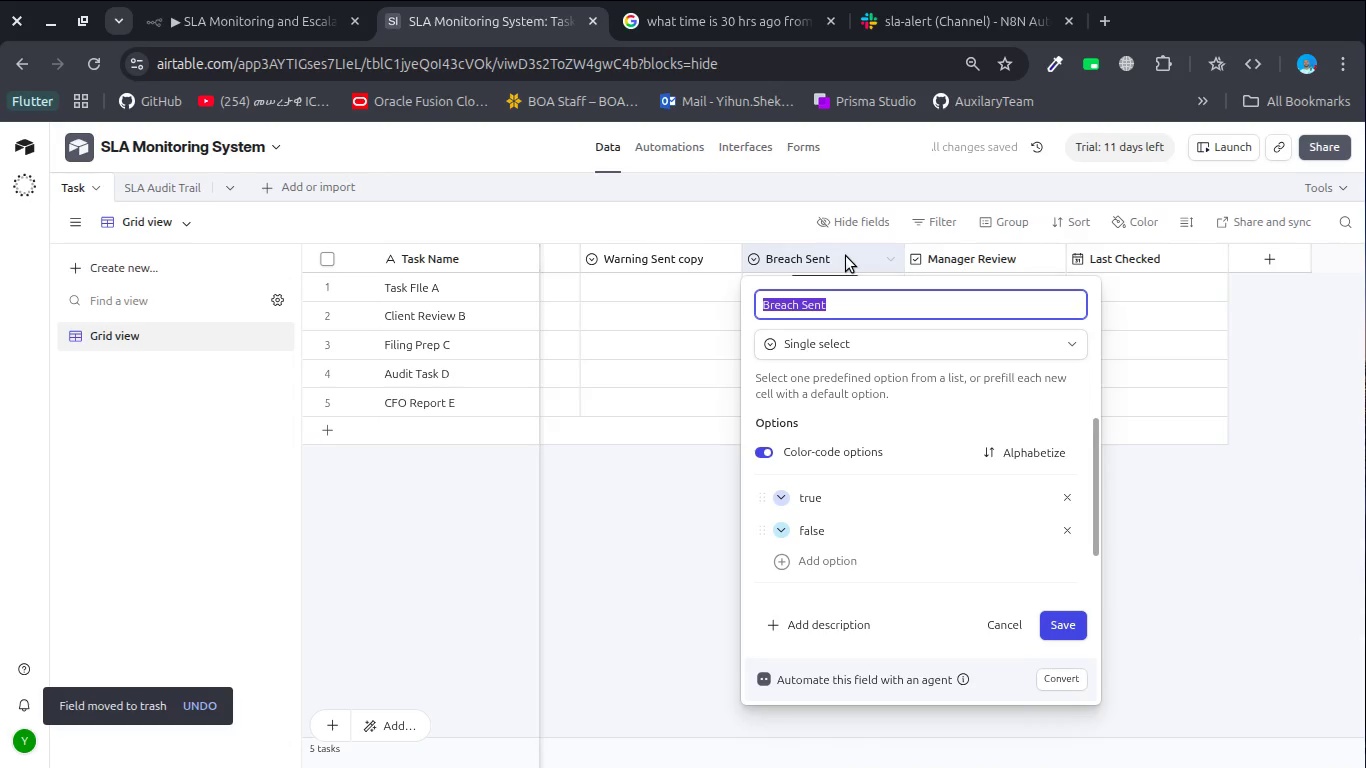 
key(Escape)
 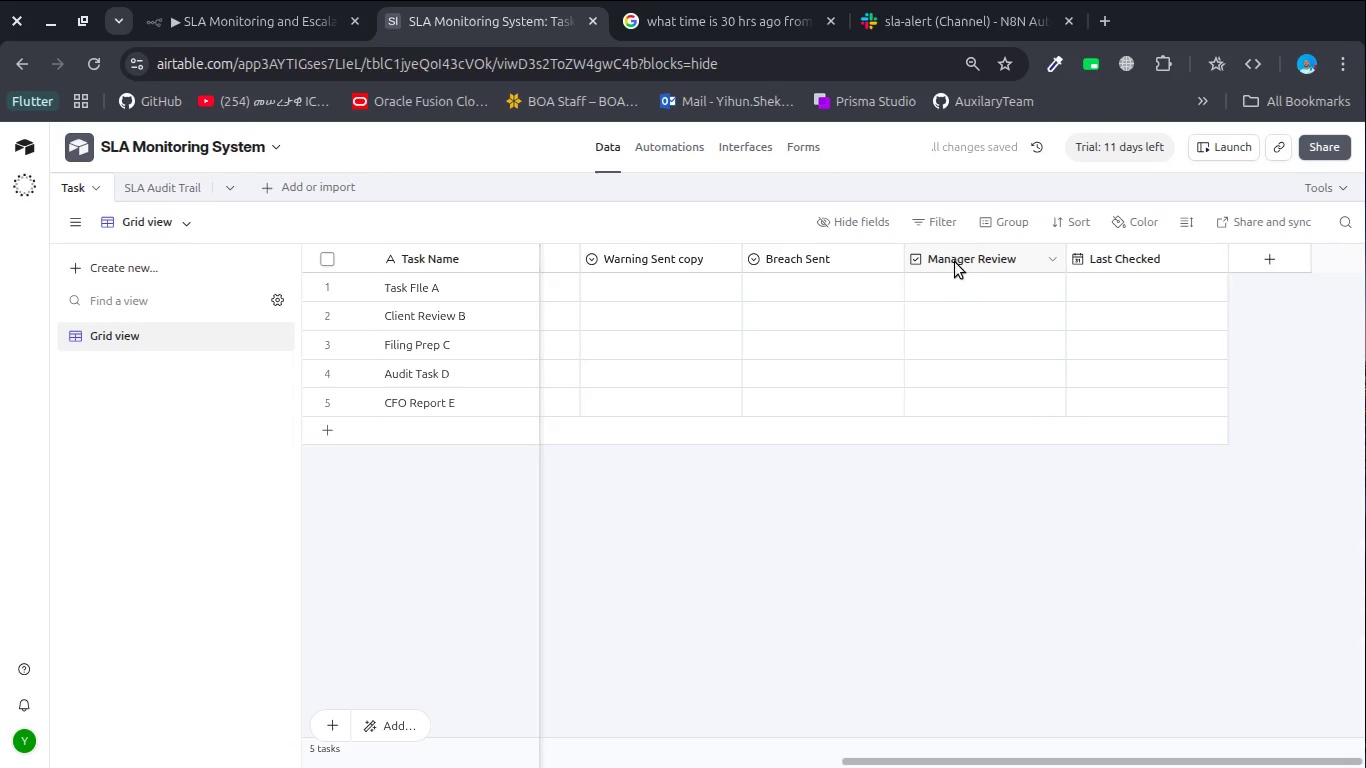 
left_click([959, 260])
 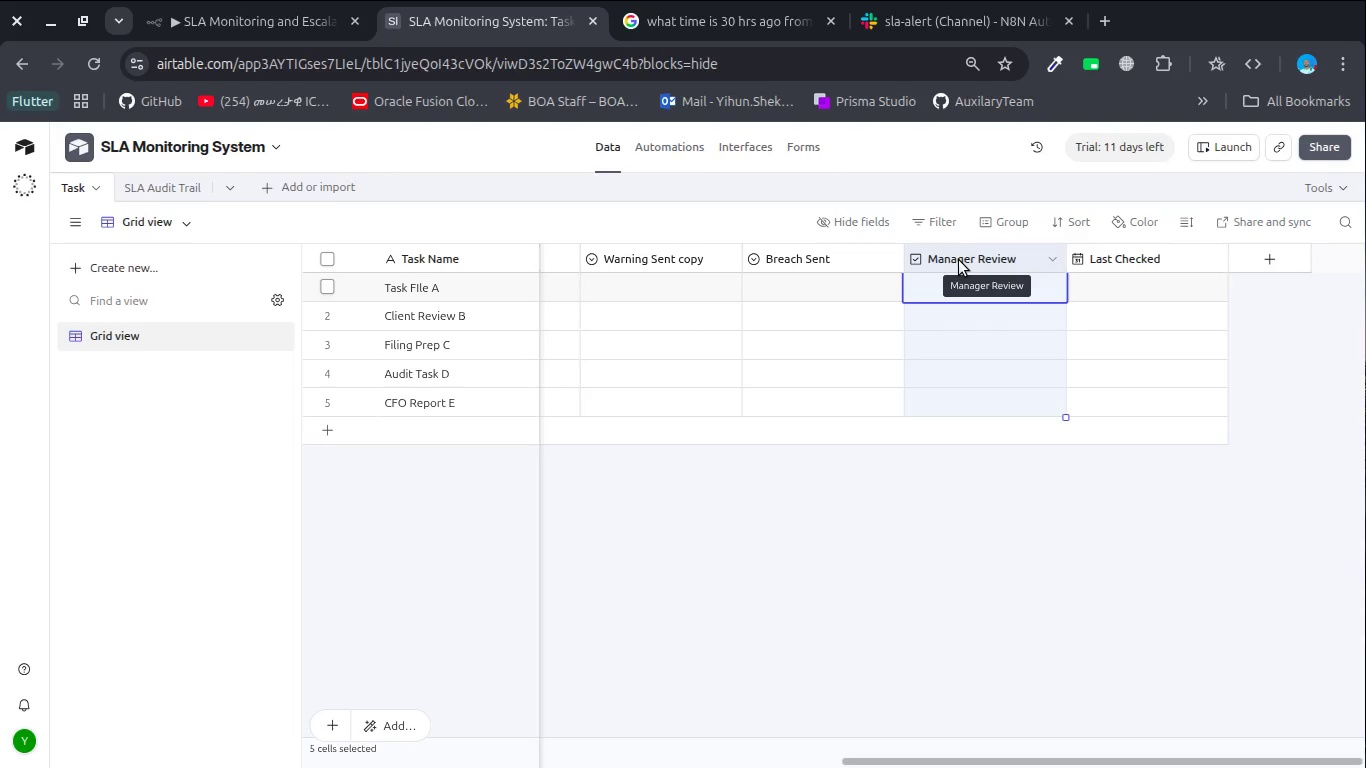 
wait(5.13)
 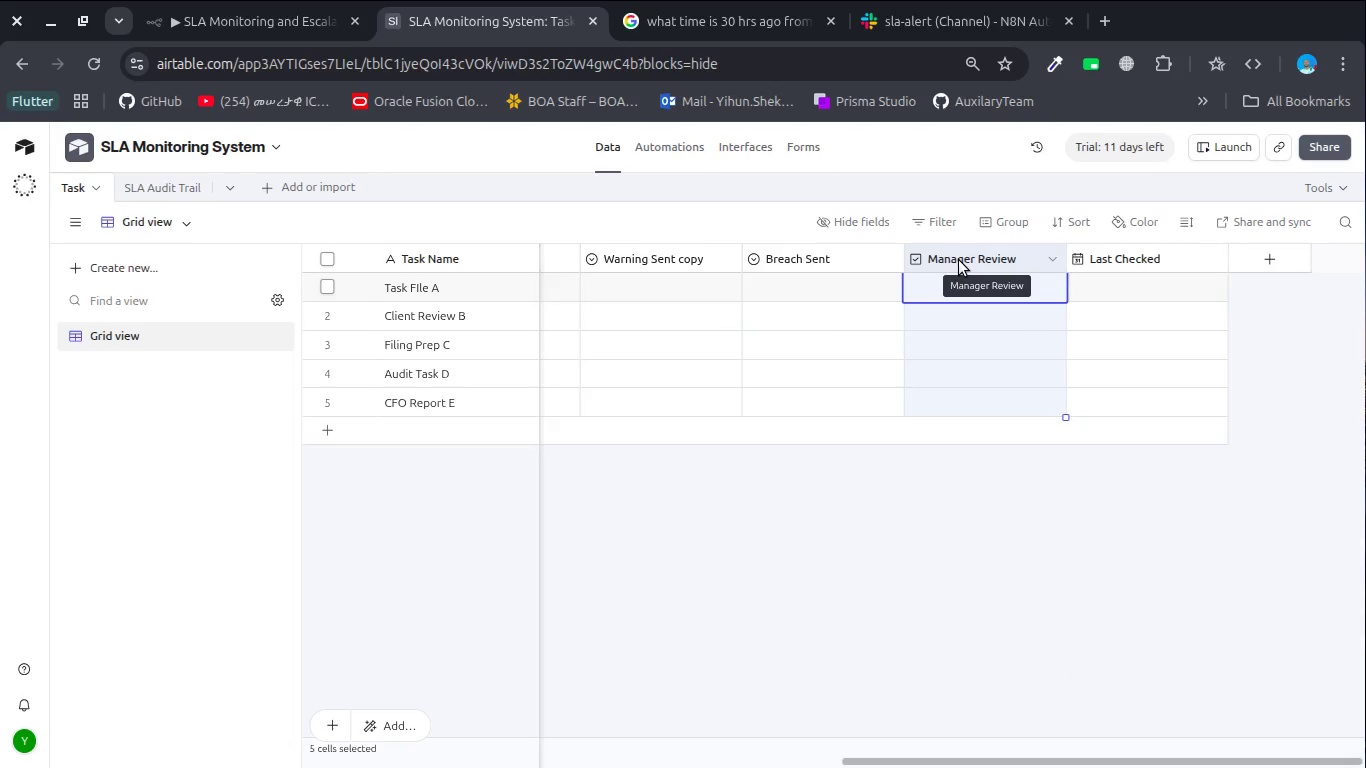 
double_click([959, 260])
 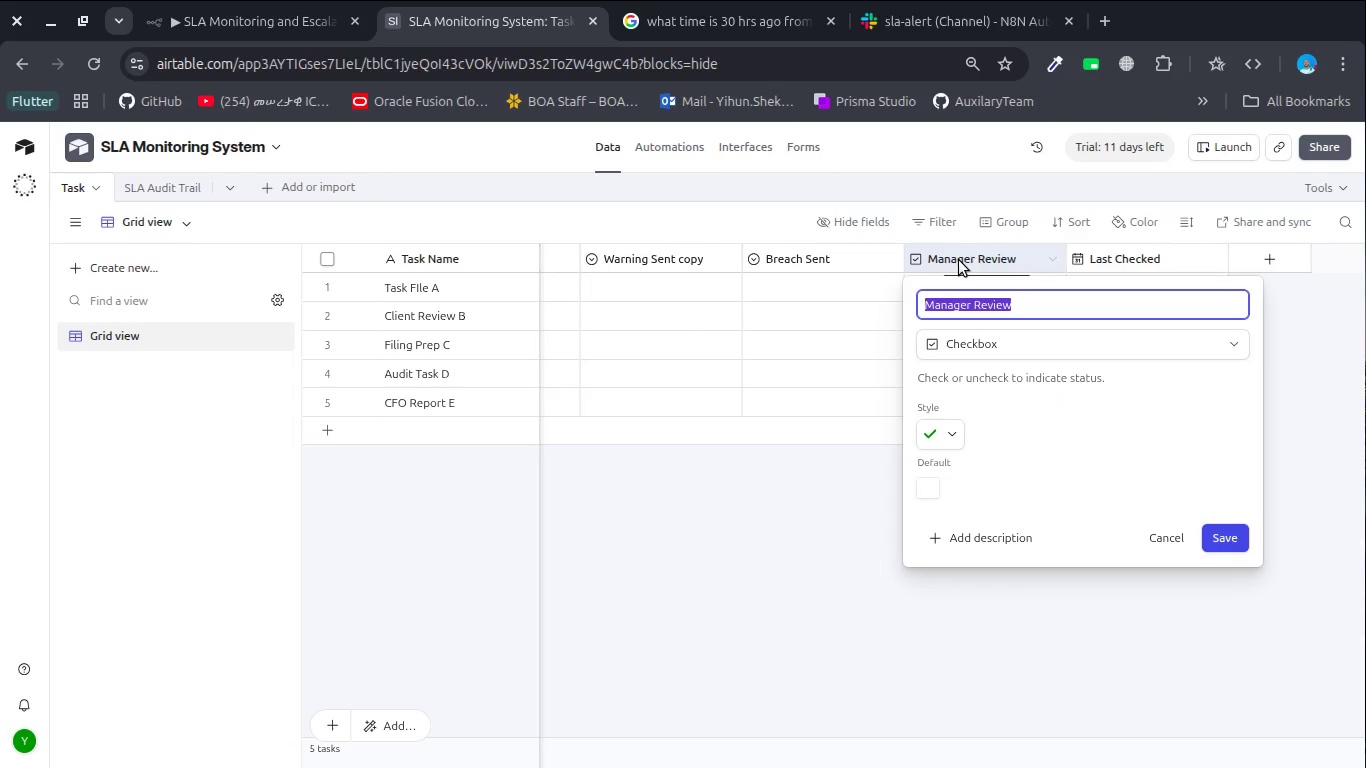 
key(Control+C)
 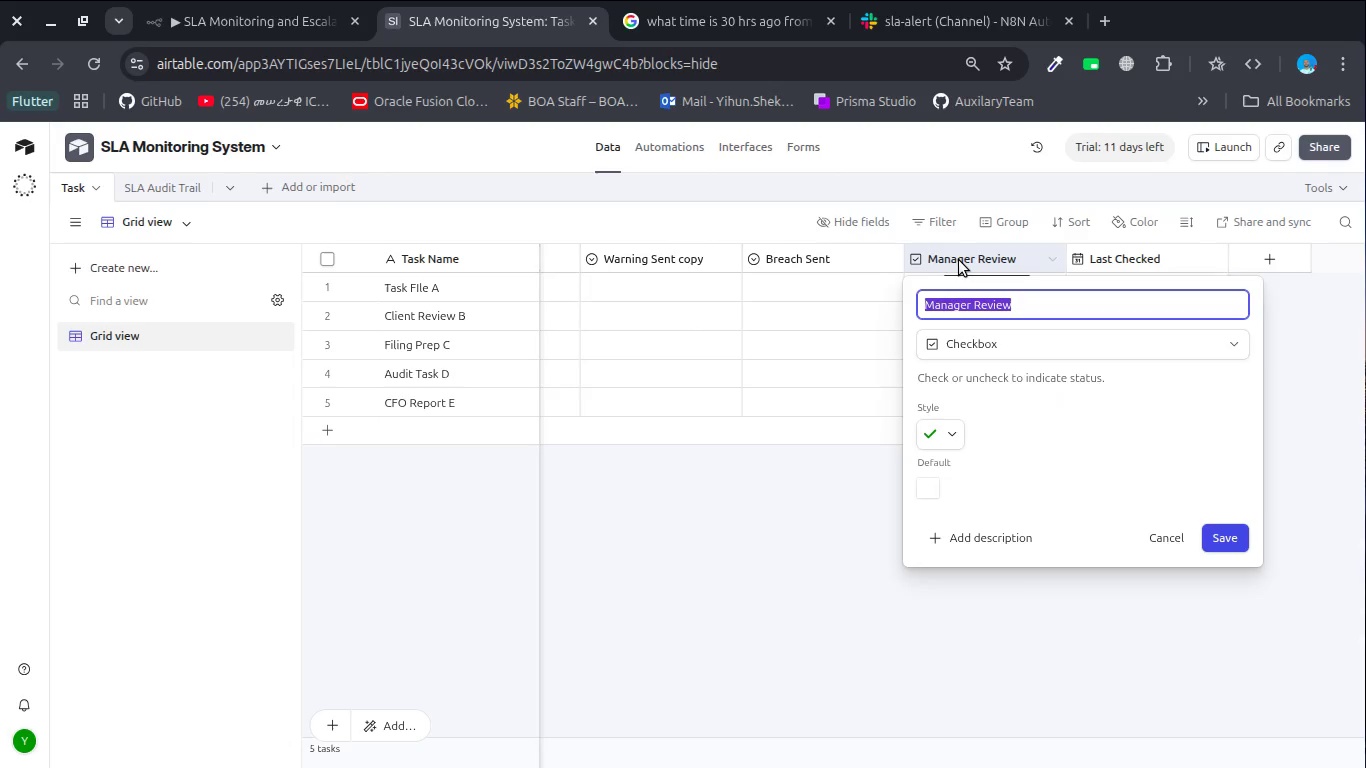 
key(Escape)
 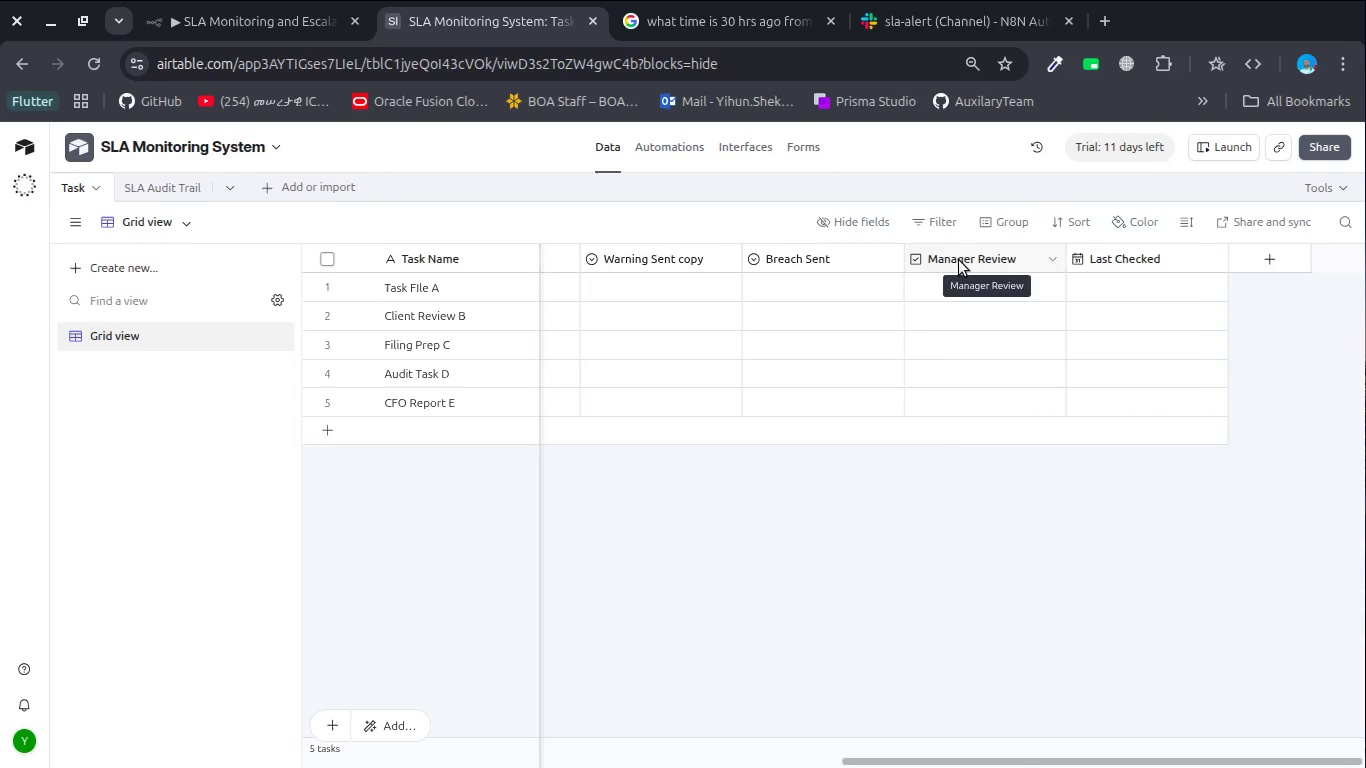 
right_click([959, 260])
 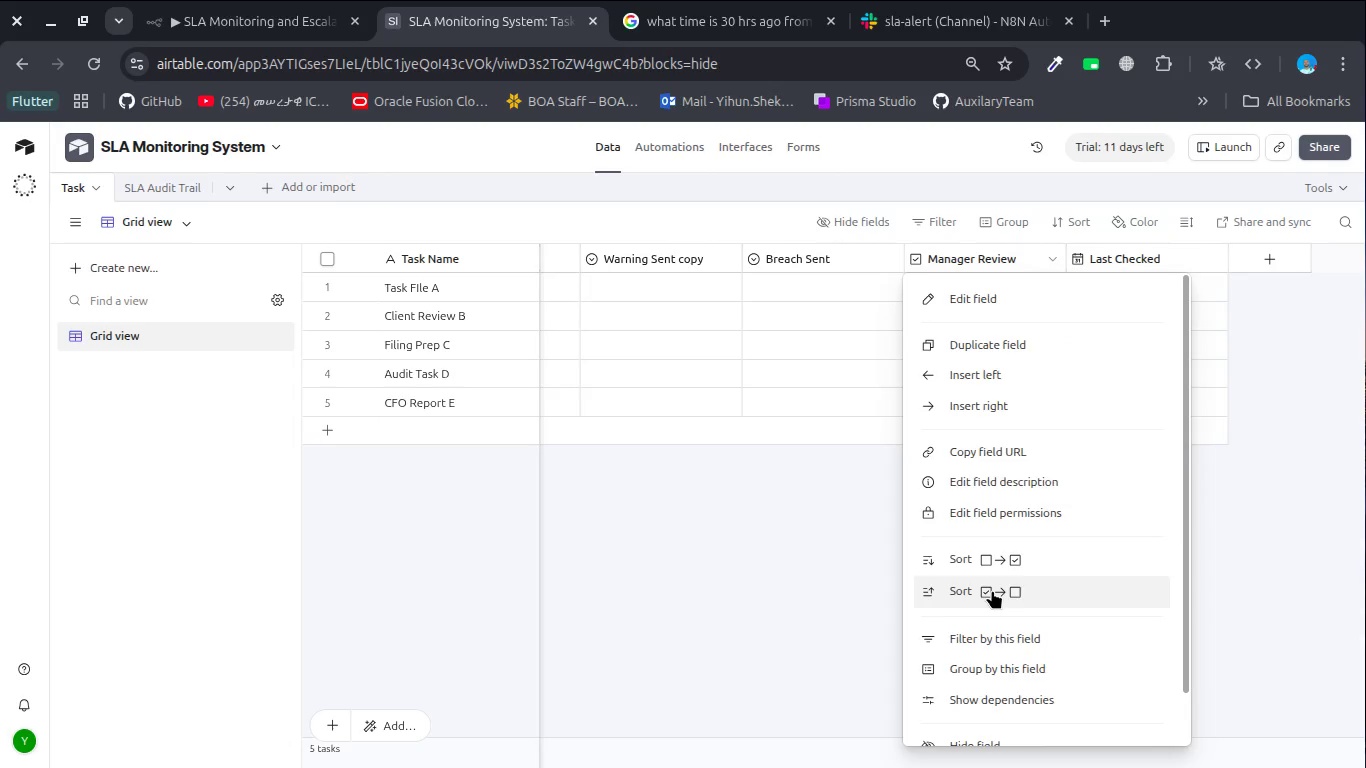 
scroll: coordinate [992, 590], scroll_direction: down, amount: 10.0
 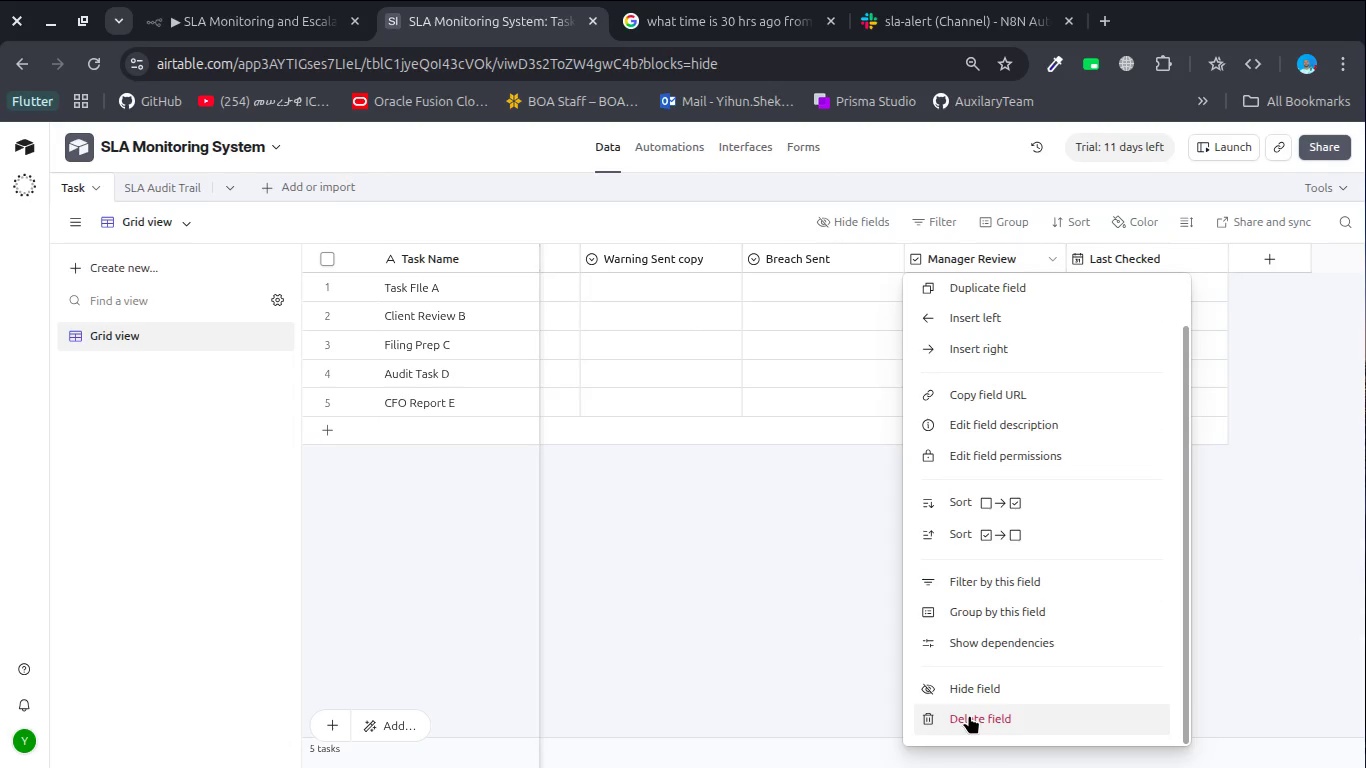 
left_click([969, 715])
 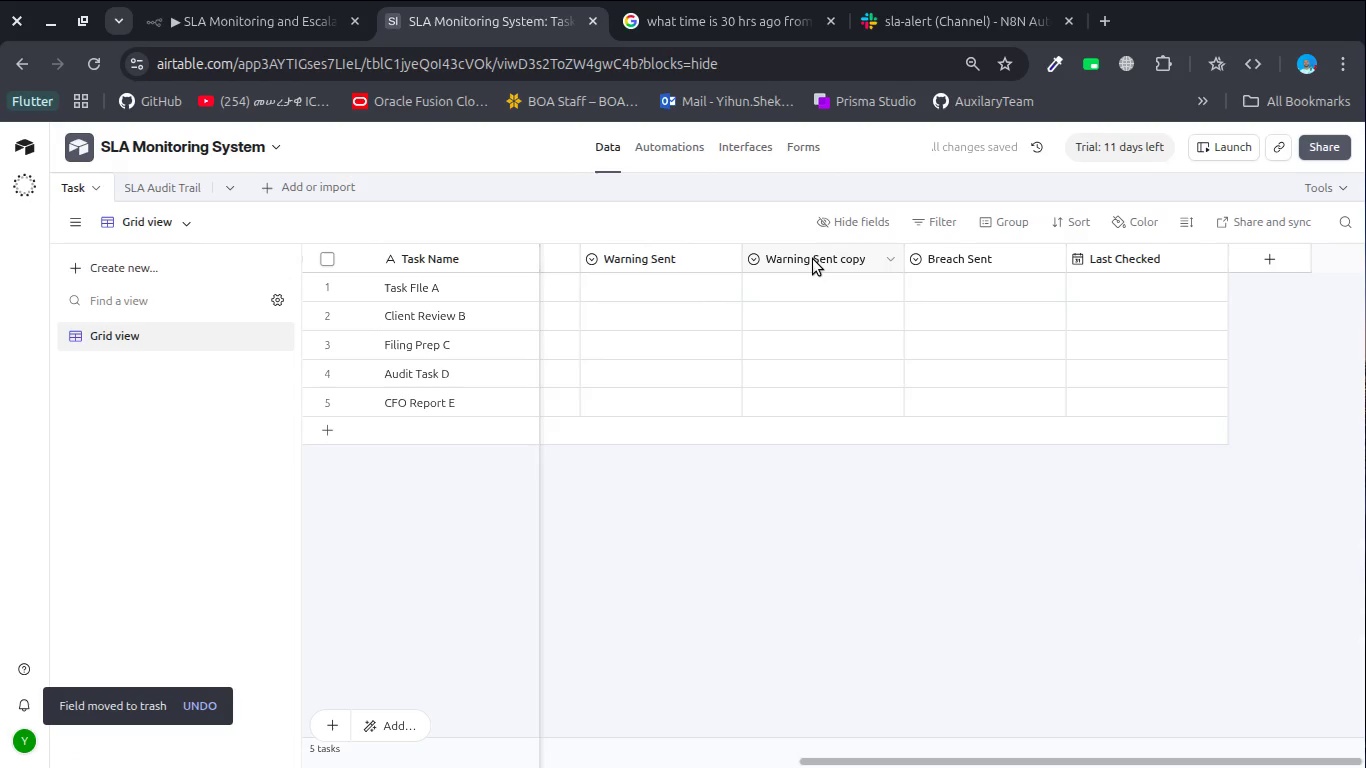 
double_click([813, 259])
 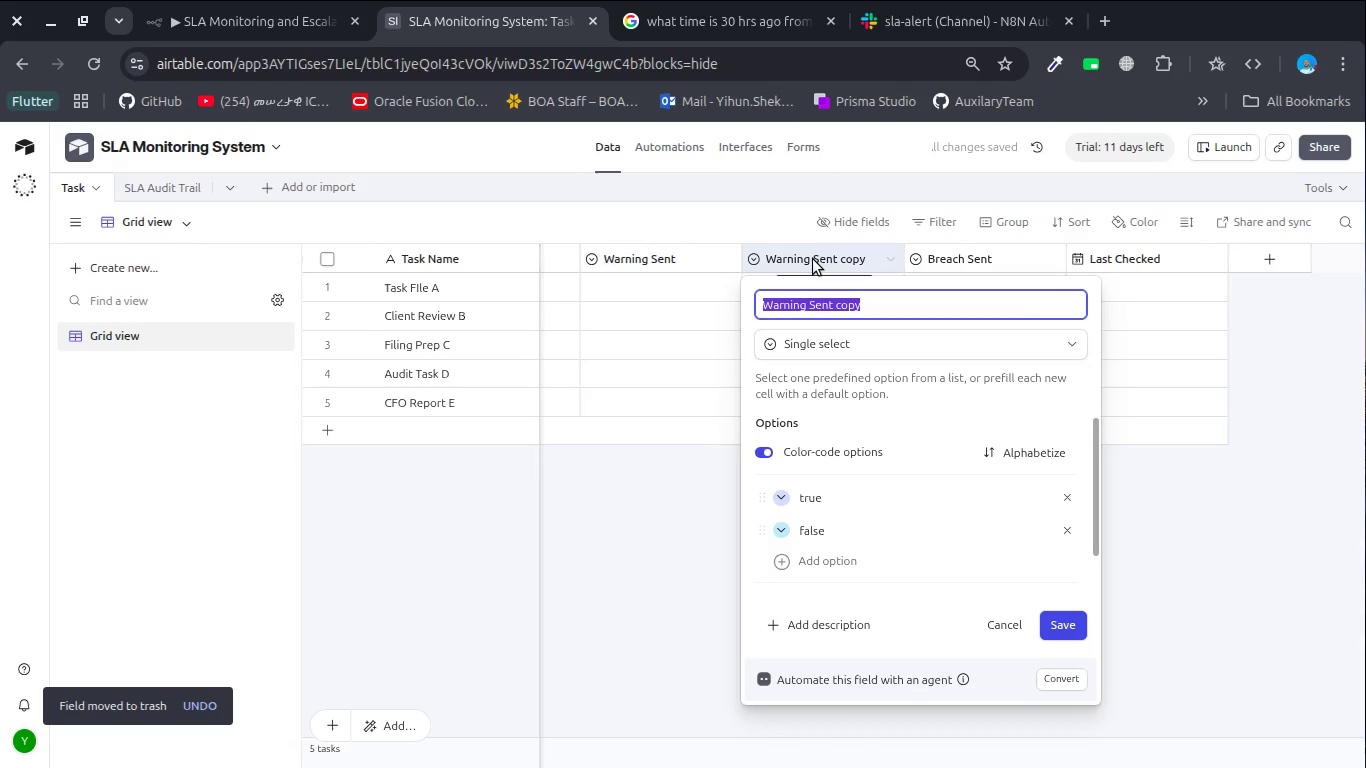 
key(Control+V)
 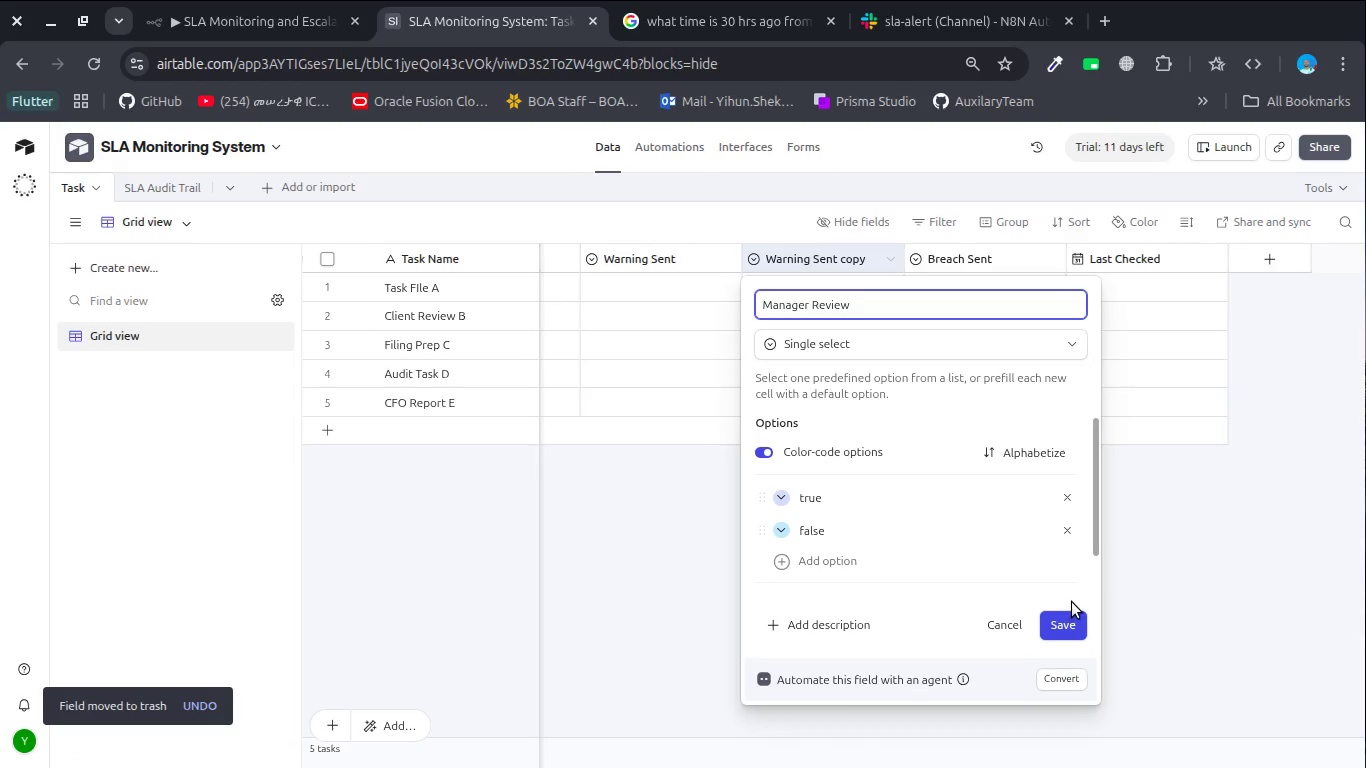 
wait(5.52)
 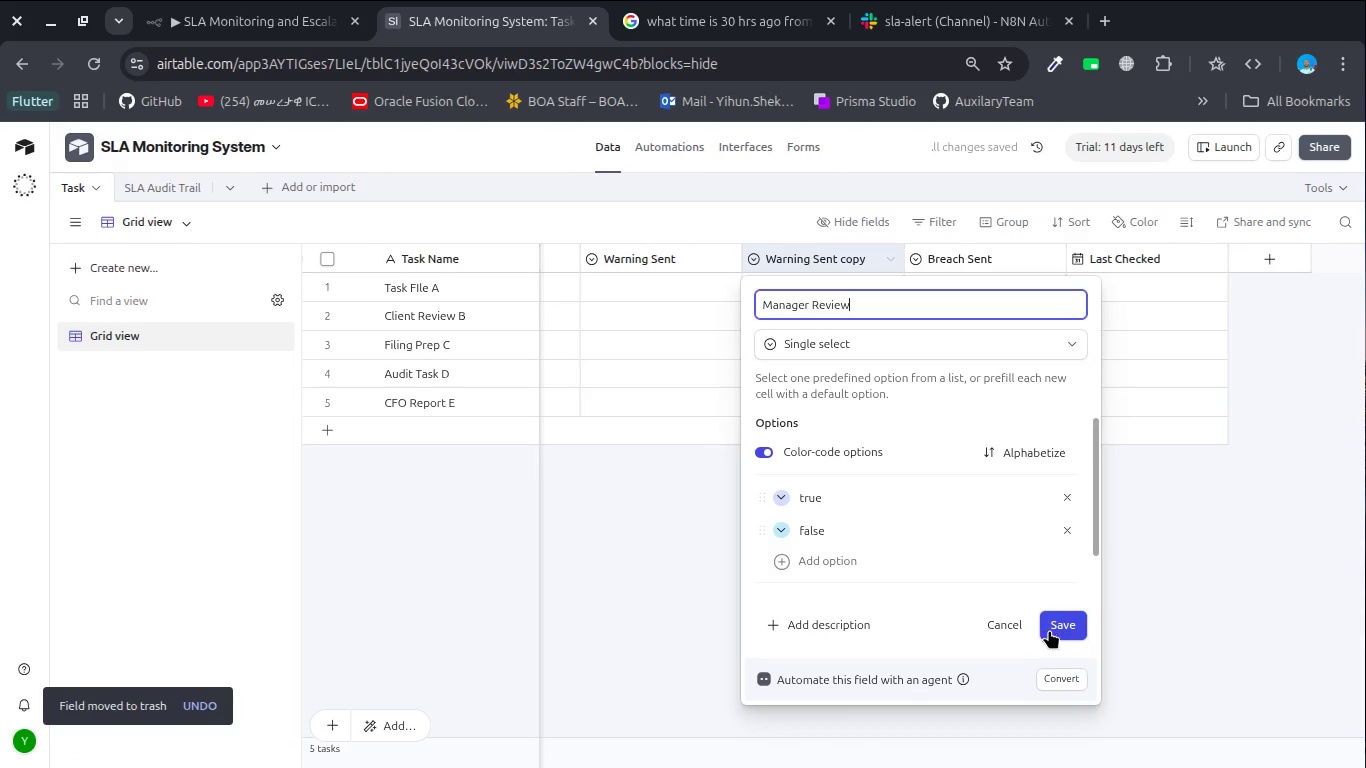 
left_click([1064, 617])
 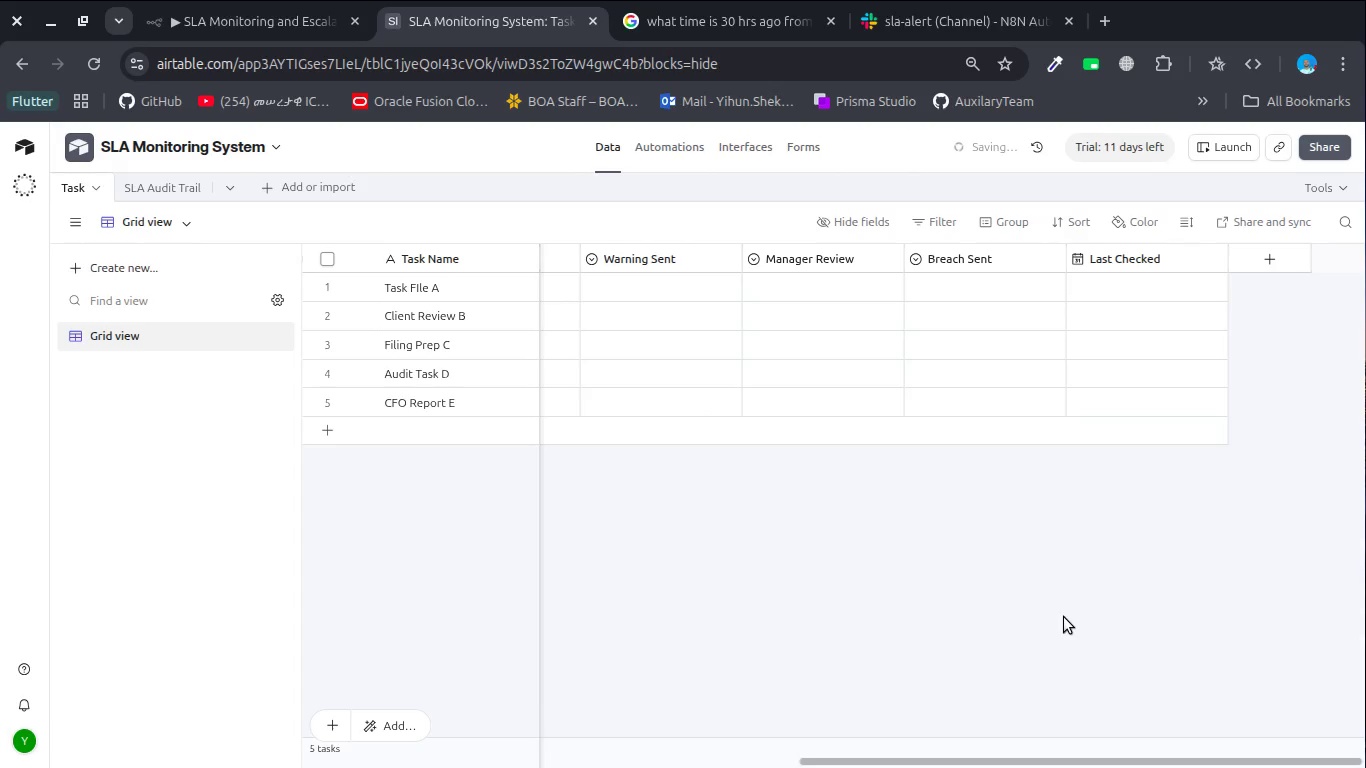 
left_click_drag(start_coordinate=[1064, 617], to_coordinate=[730, 335])
 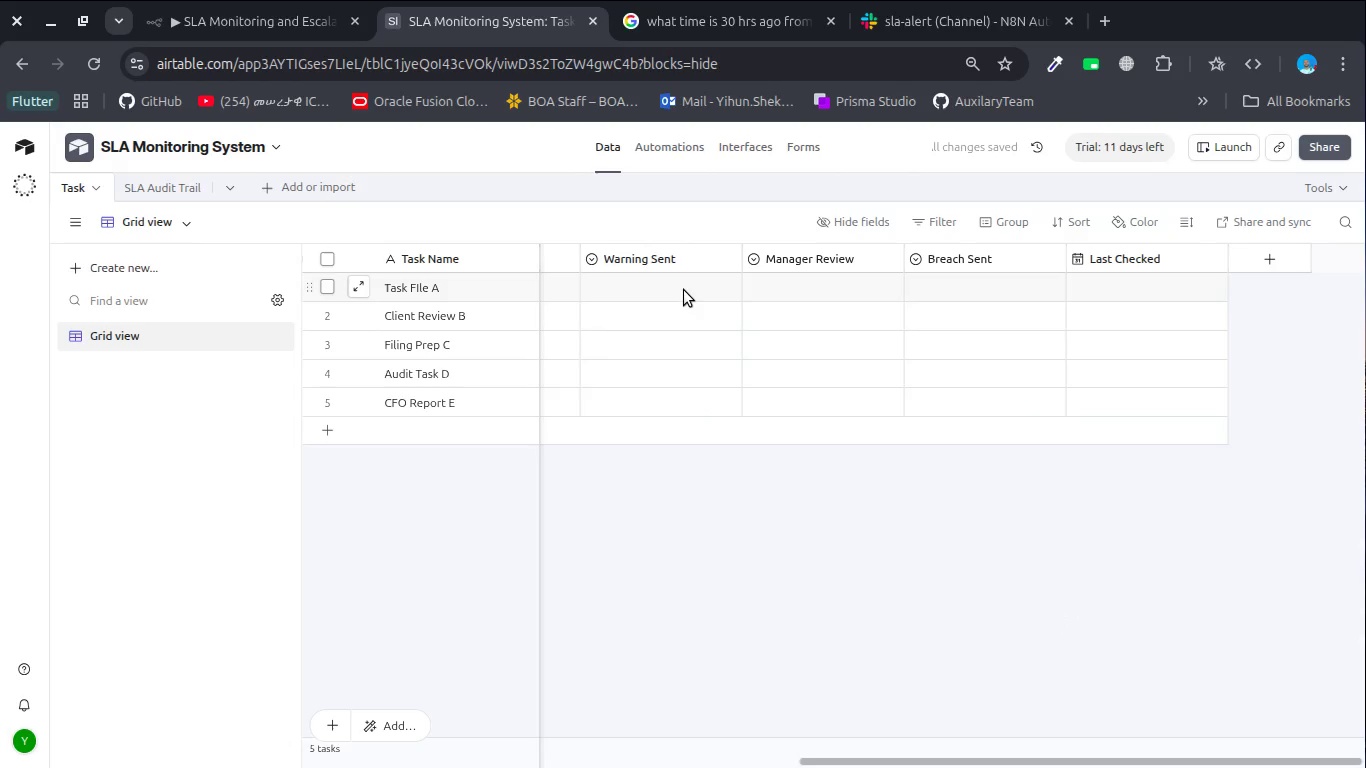 
left_click([684, 290])
 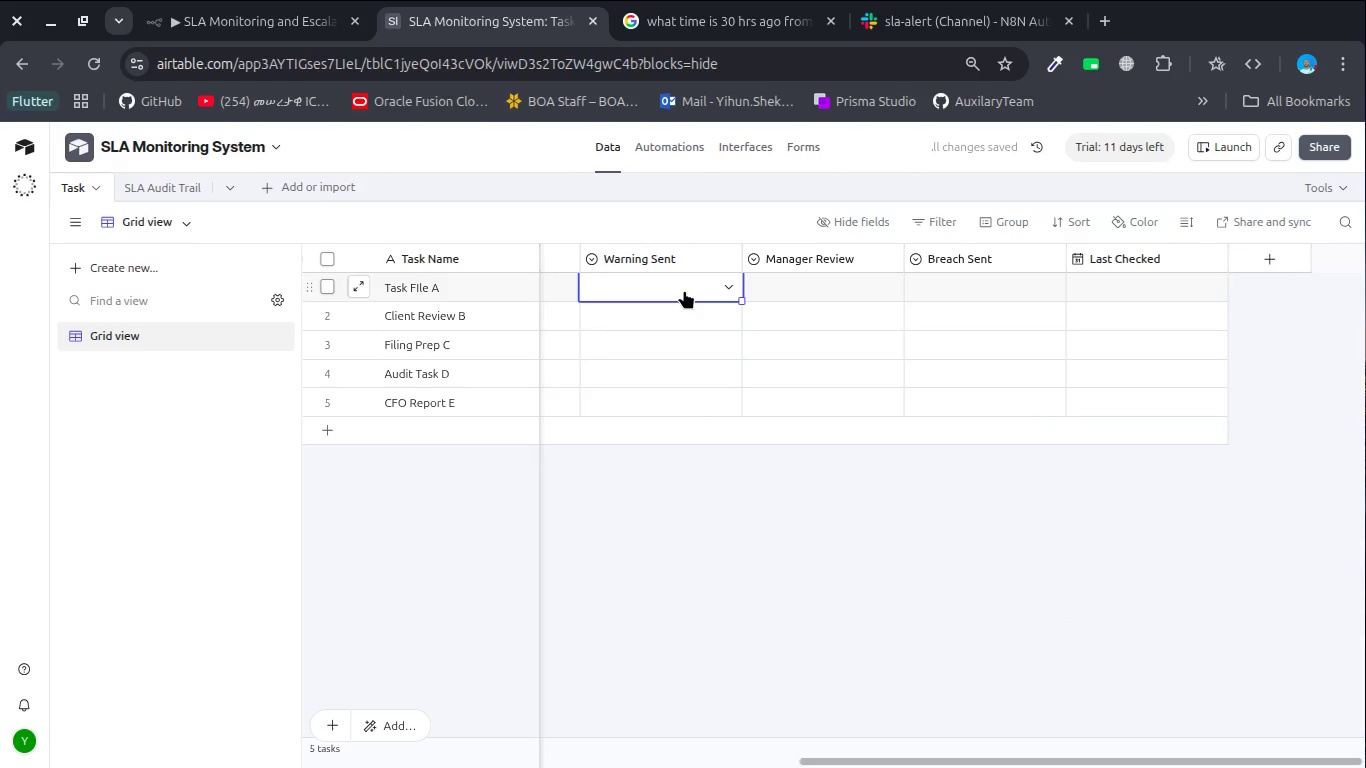 
left_click([684, 290])
 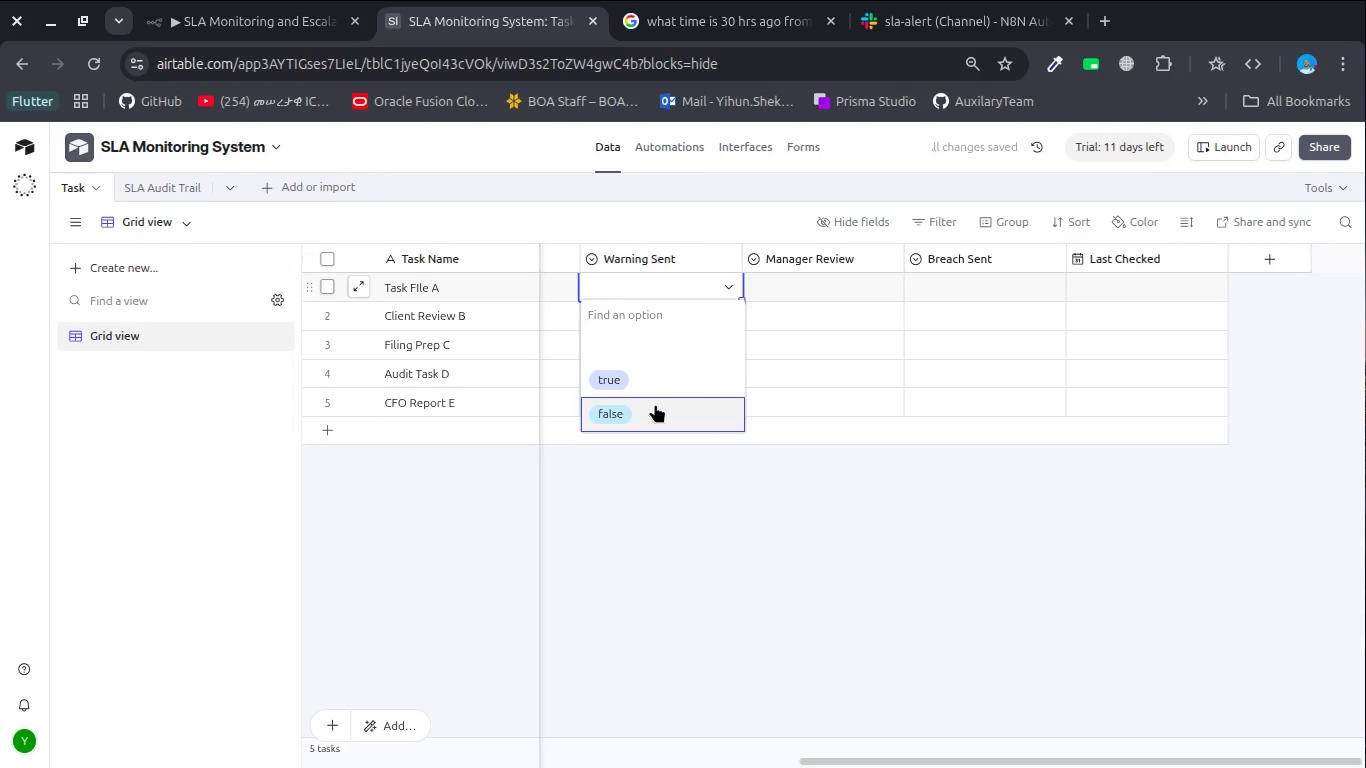 
left_click([655, 404])
 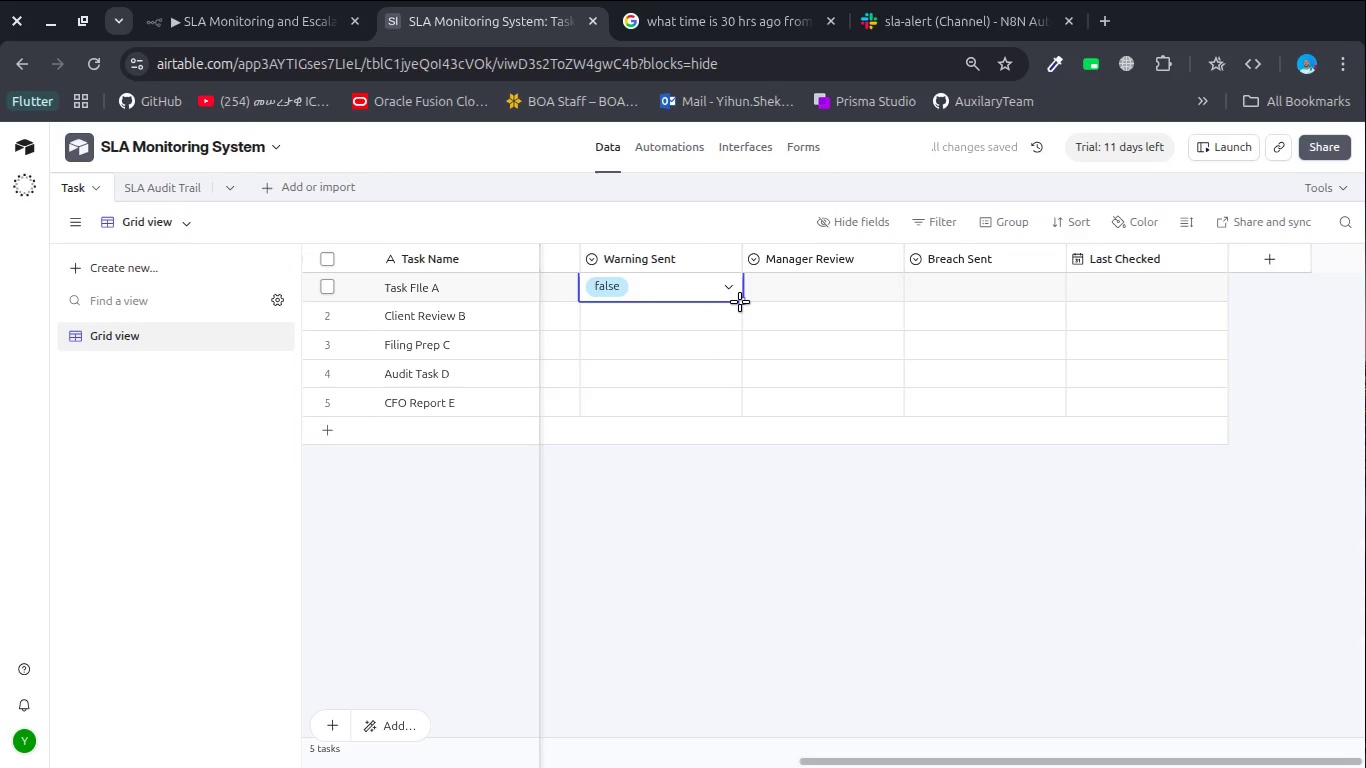 
left_click_drag(start_coordinate=[740, 302], to_coordinate=[741, 412])
 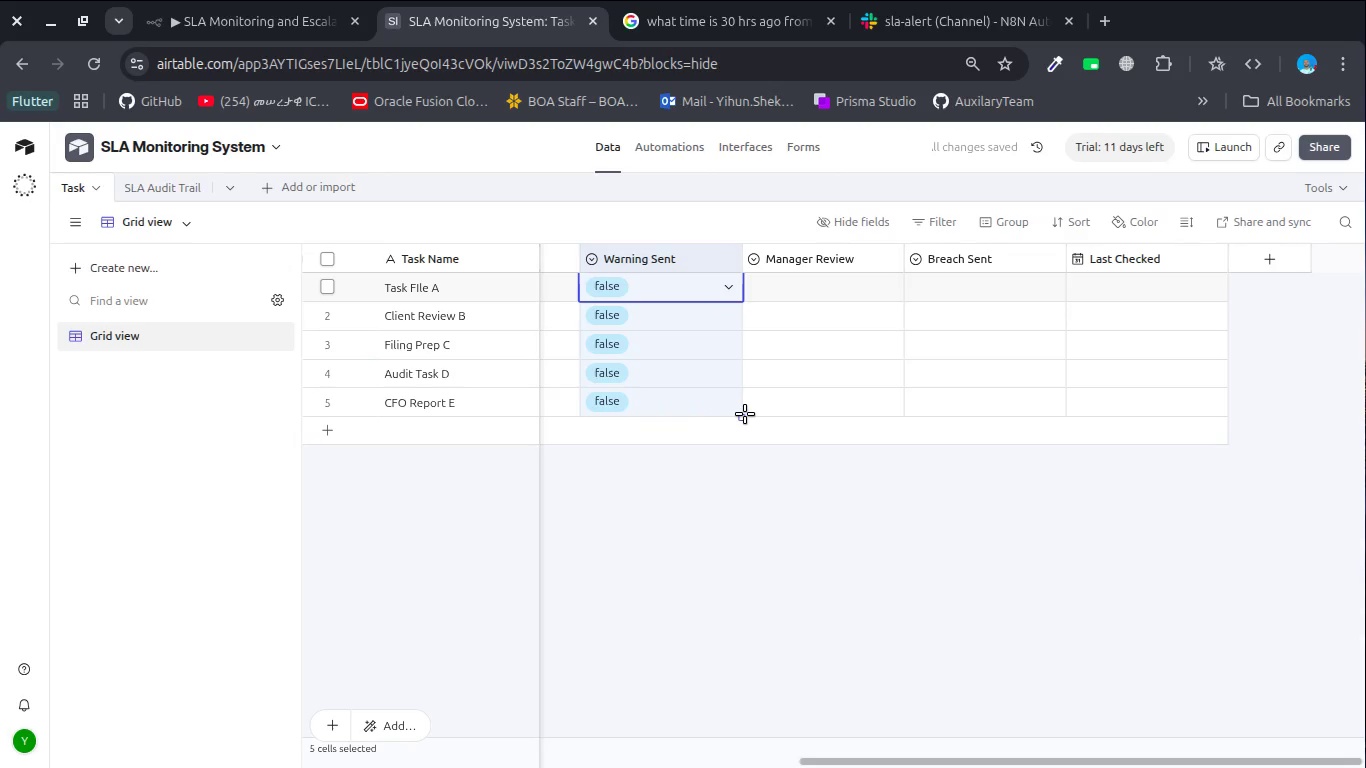 
left_click_drag(start_coordinate=[744, 418], to_coordinate=[1030, 400])
 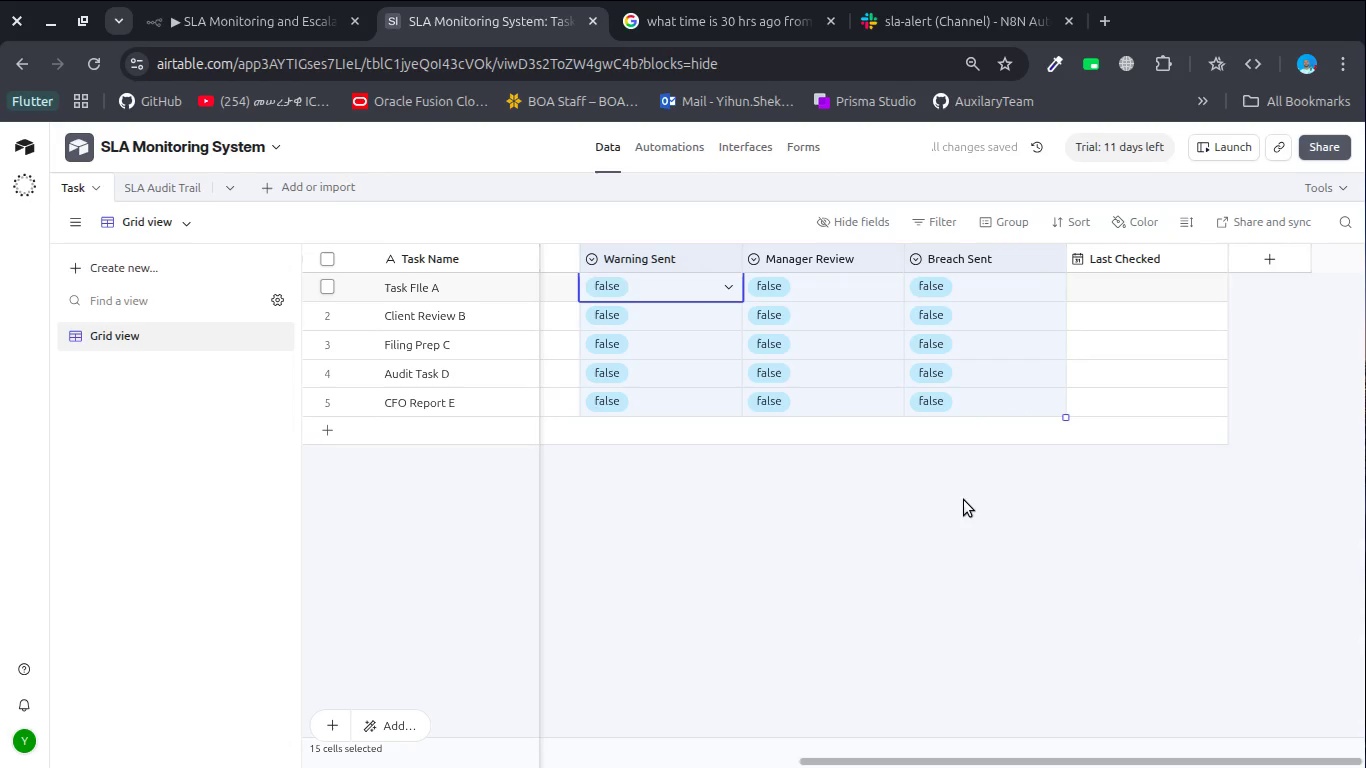 
left_click([964, 500])
 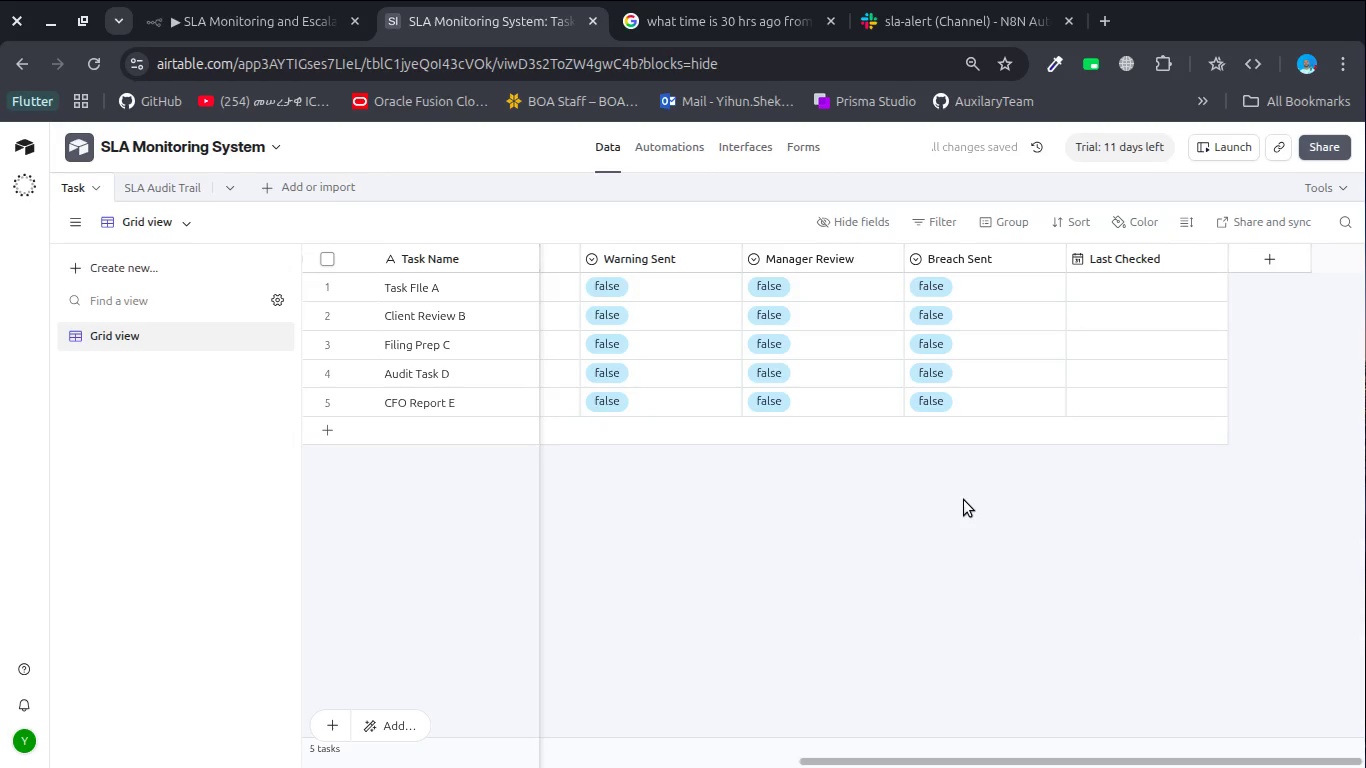 
key(Control+S)
 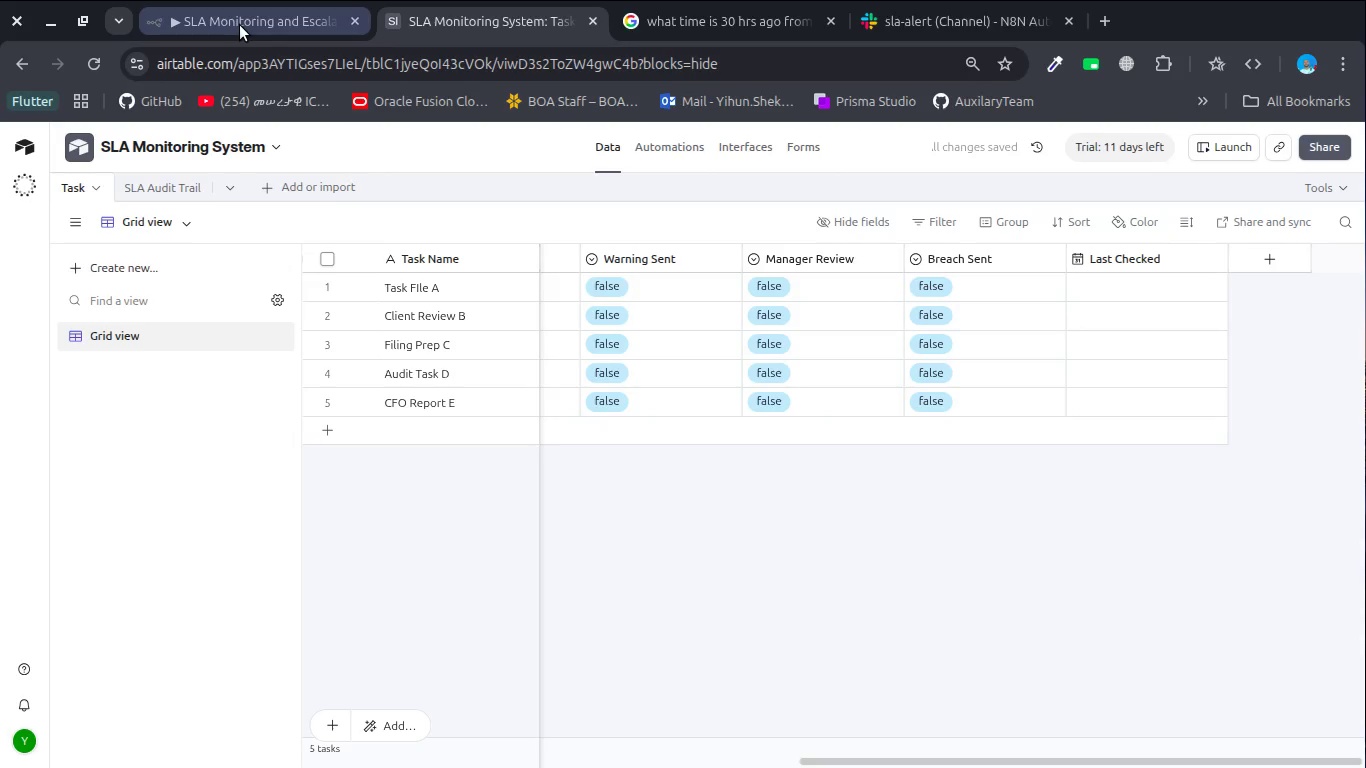 
left_click([240, 25])
 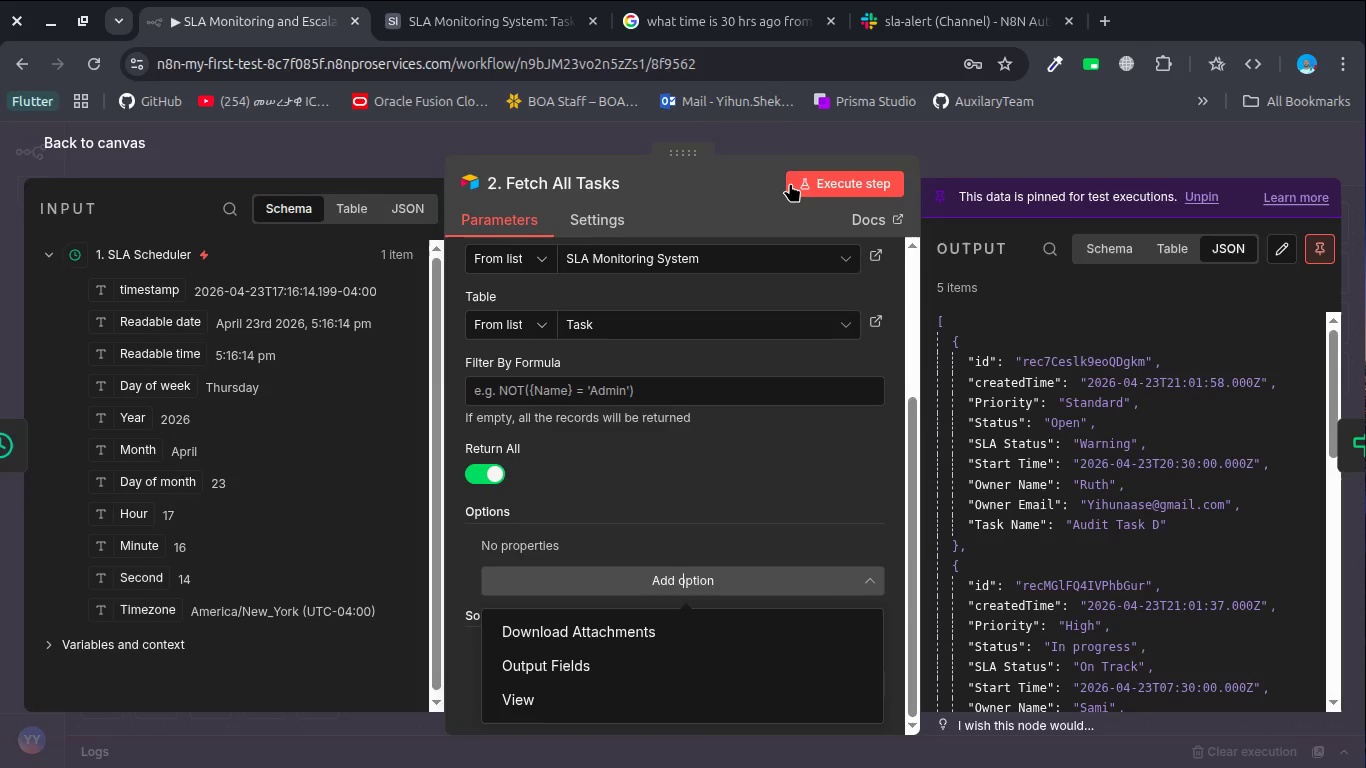 
left_click([791, 183])
 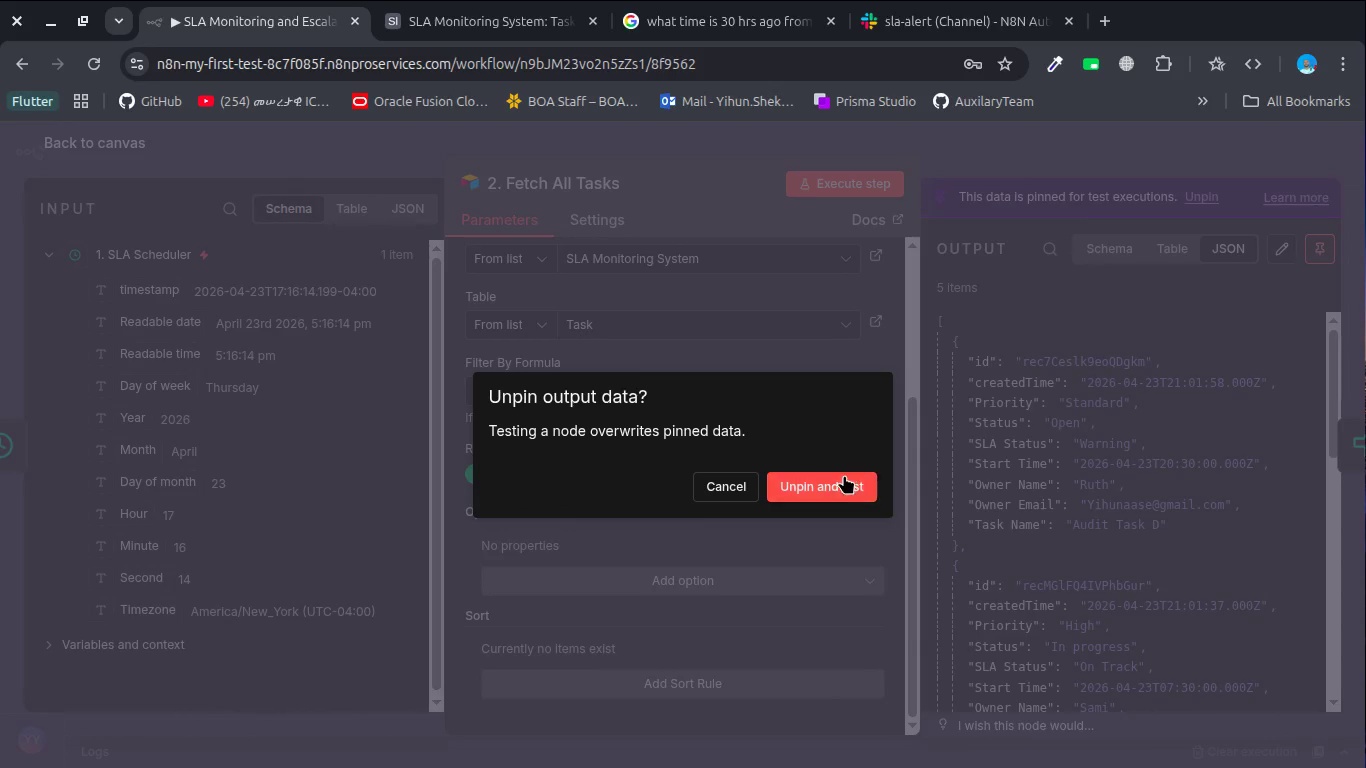 
left_click([840, 478])
 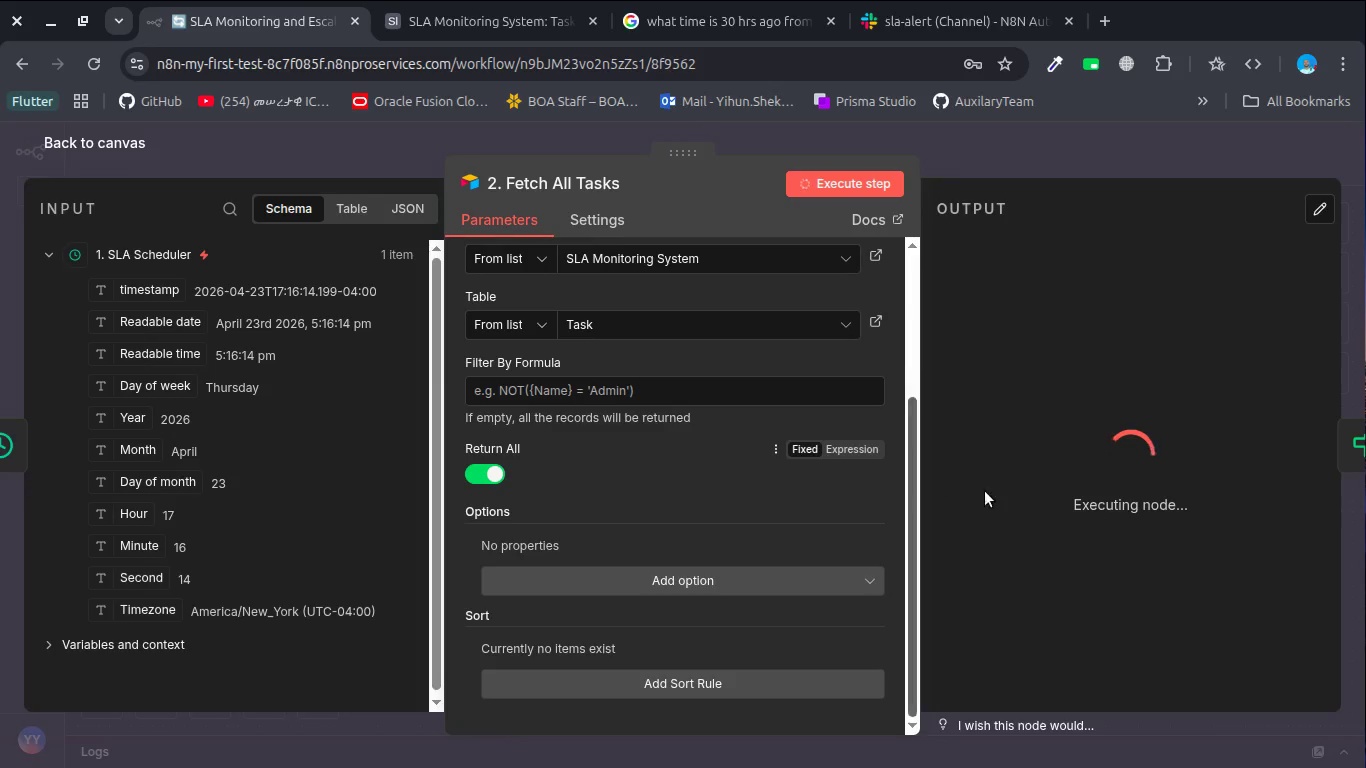 
wait(8.34)
 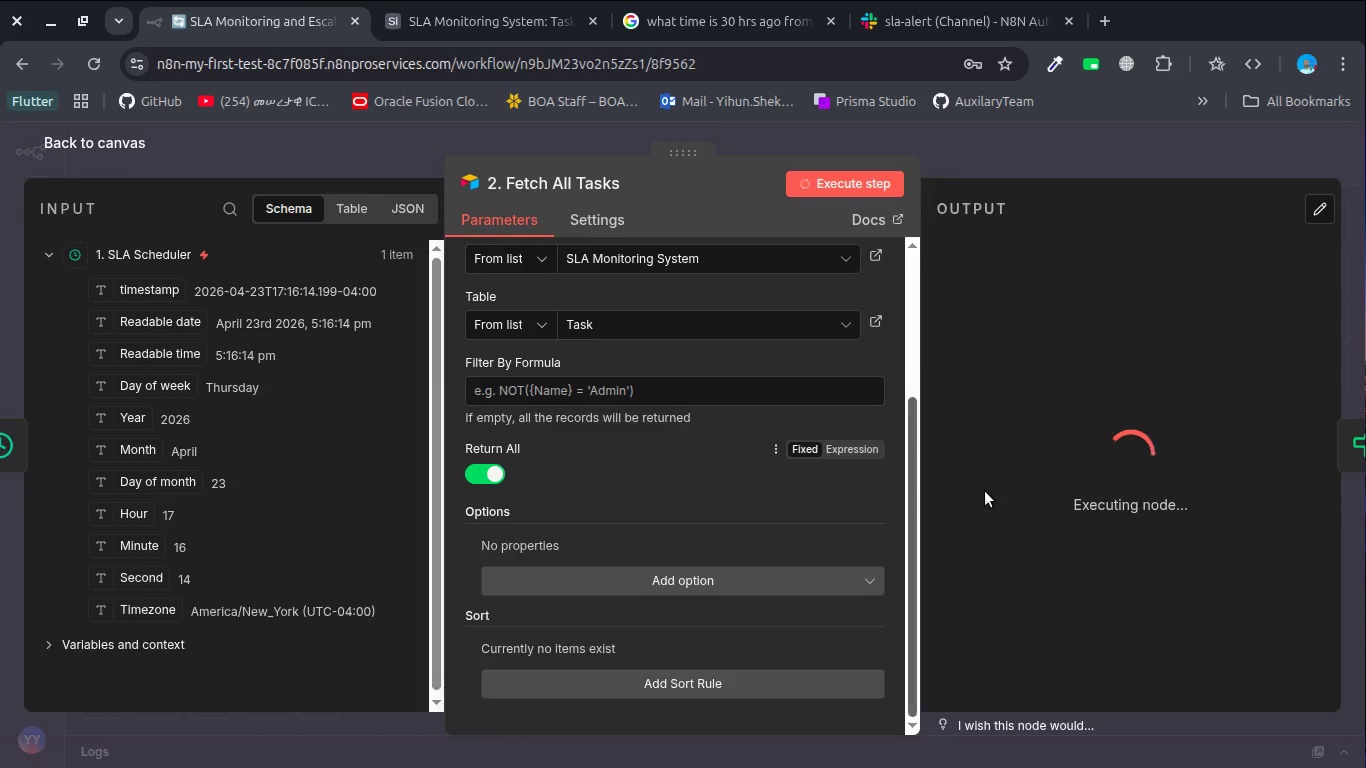 
scroll: coordinate [1290, 222], scroll_direction: down, amount: 3.0
 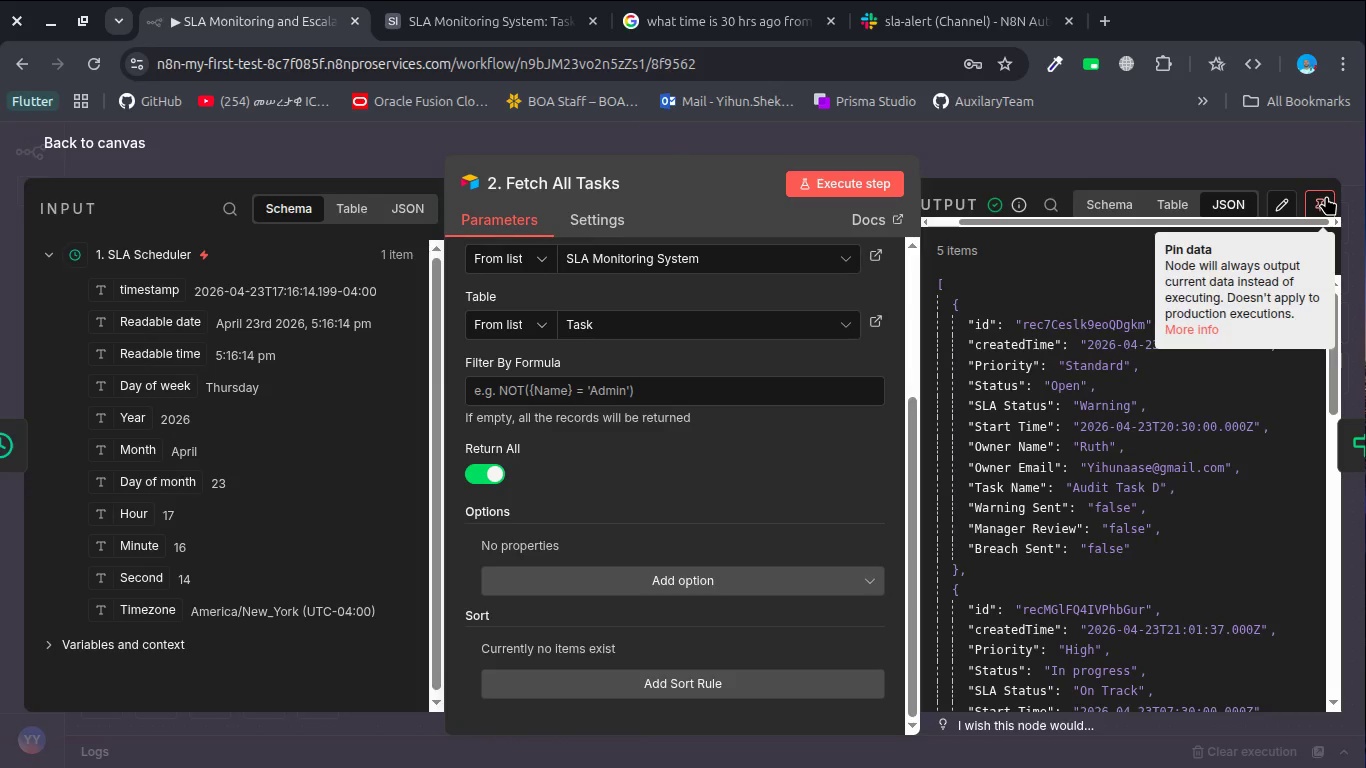 
left_click([1326, 196])
 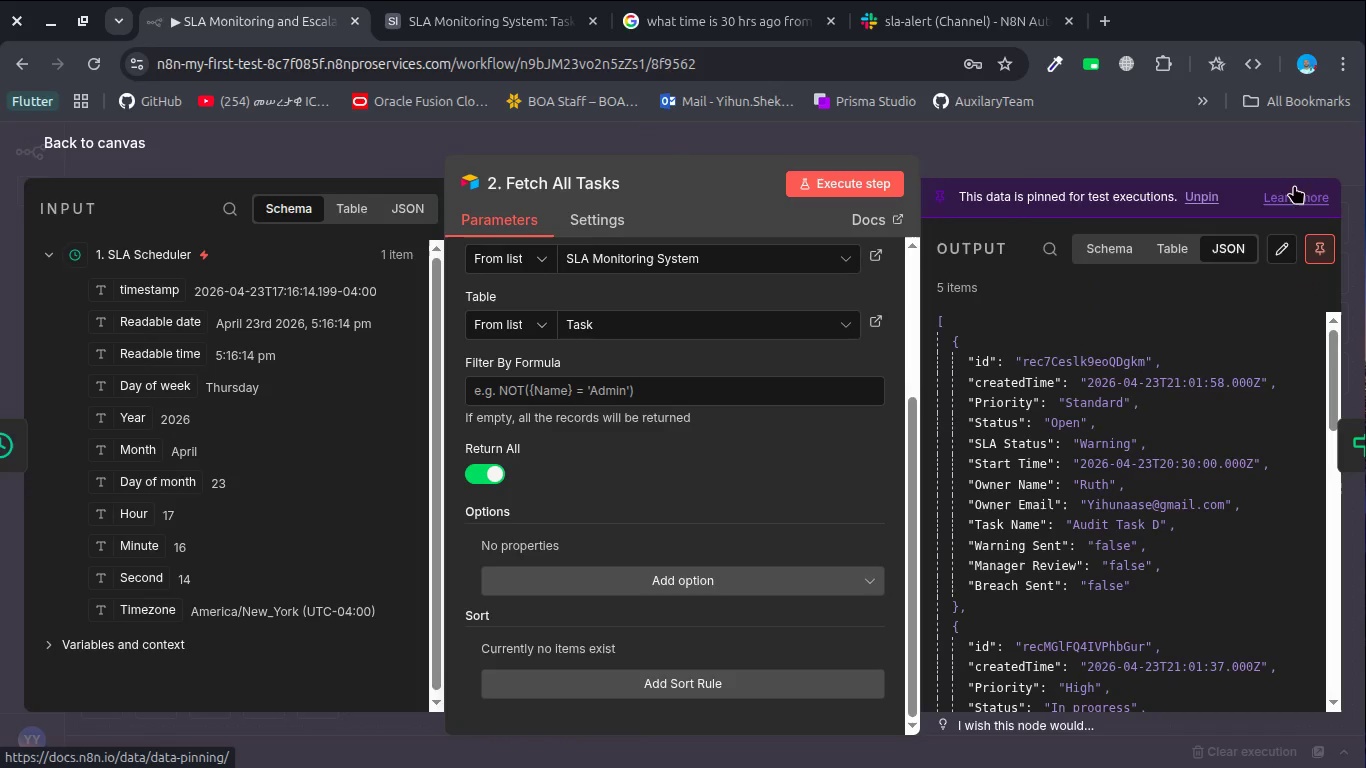 
left_click_drag(start_coordinate=[1326, 196], to_coordinate=[1130, 162])
 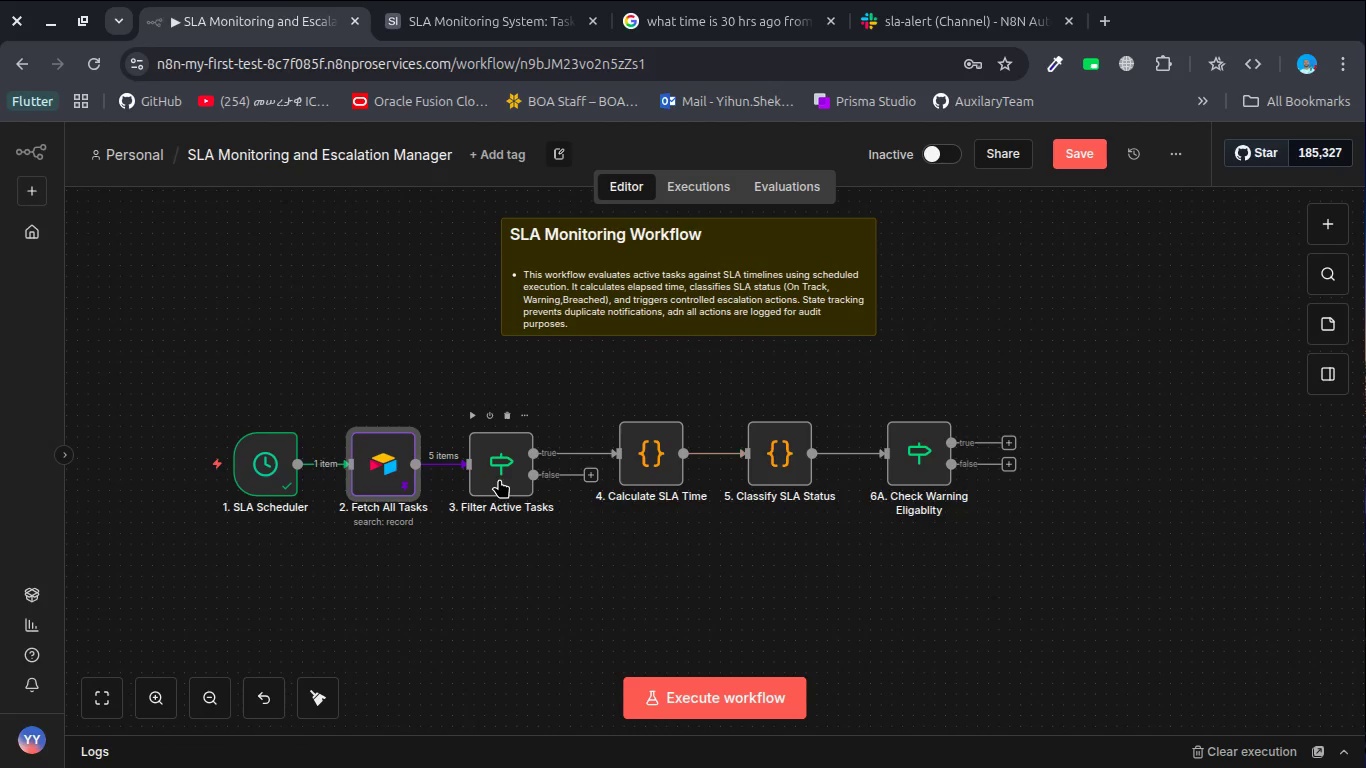 
double_click([499, 479])
 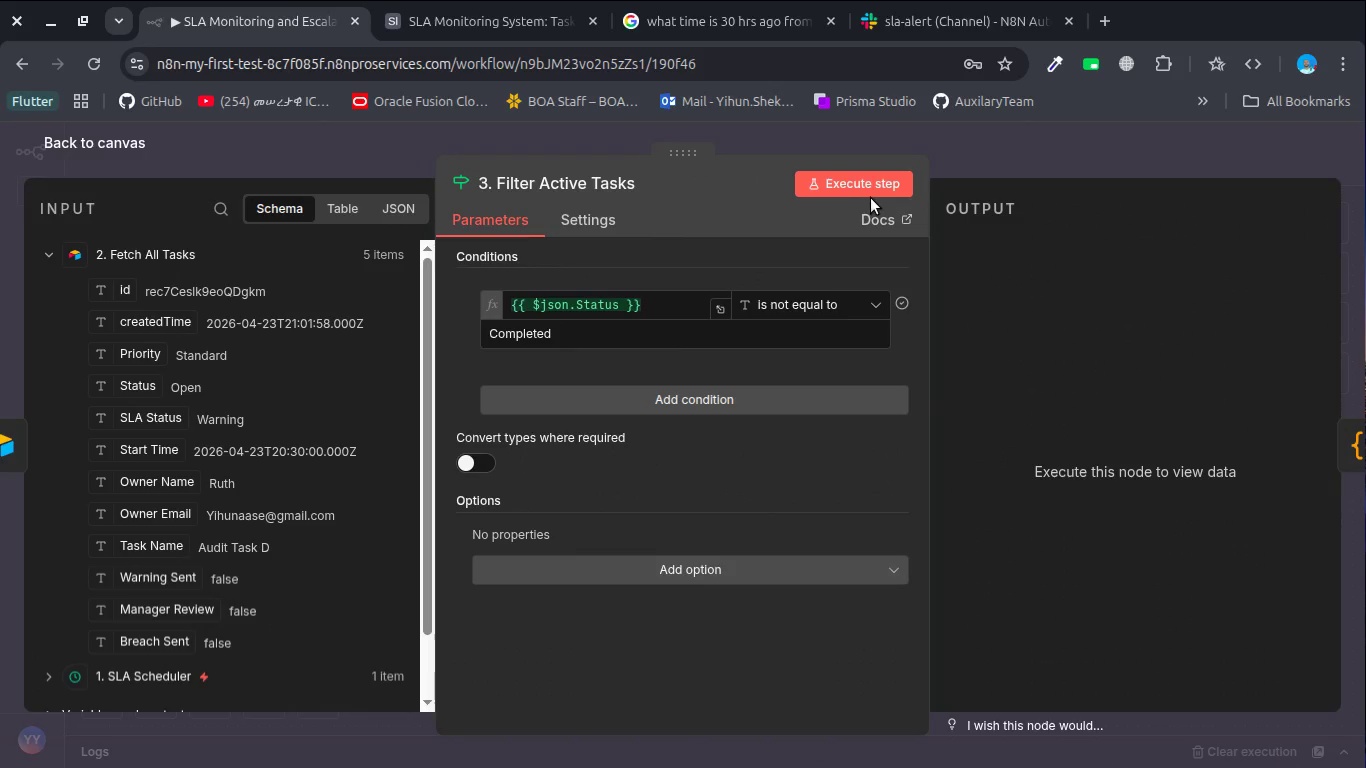 
left_click([873, 189])
 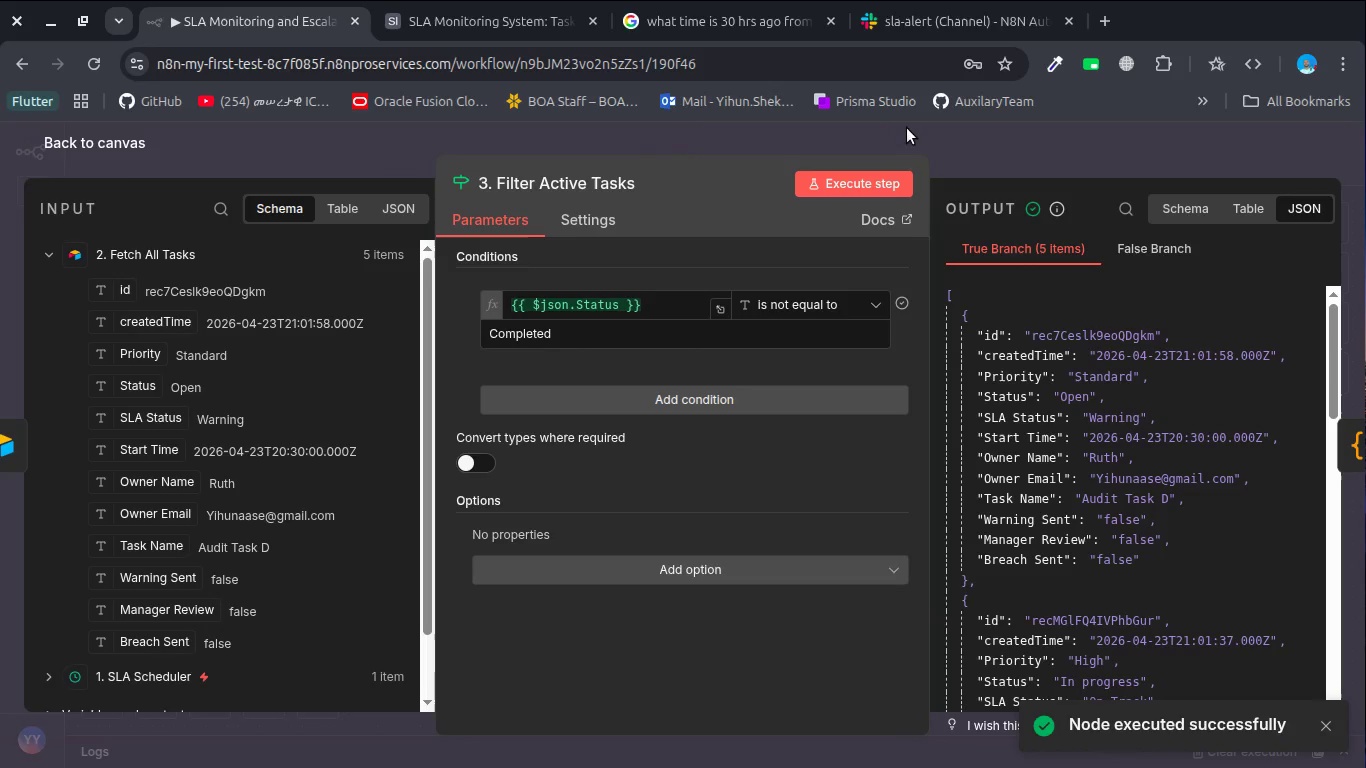 
wait(7.16)
 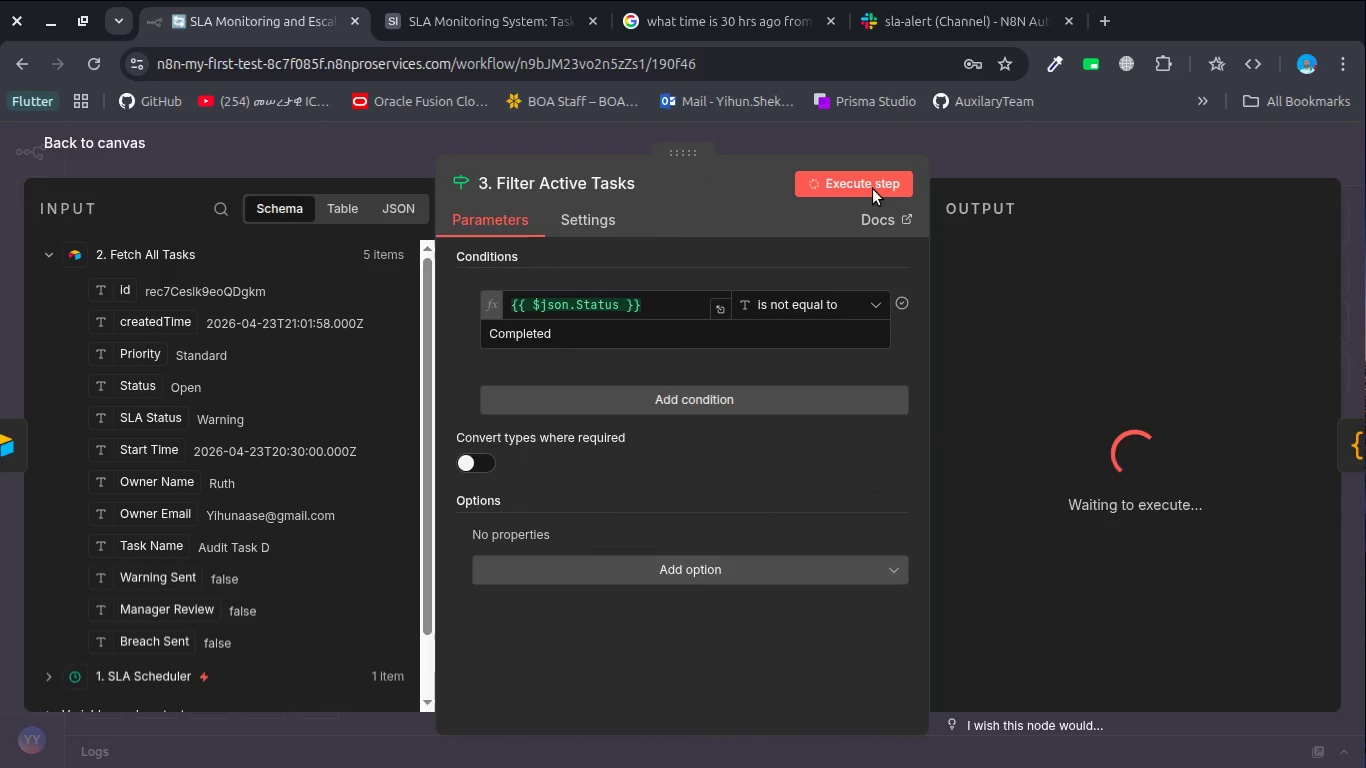 
left_click([936, 138])
 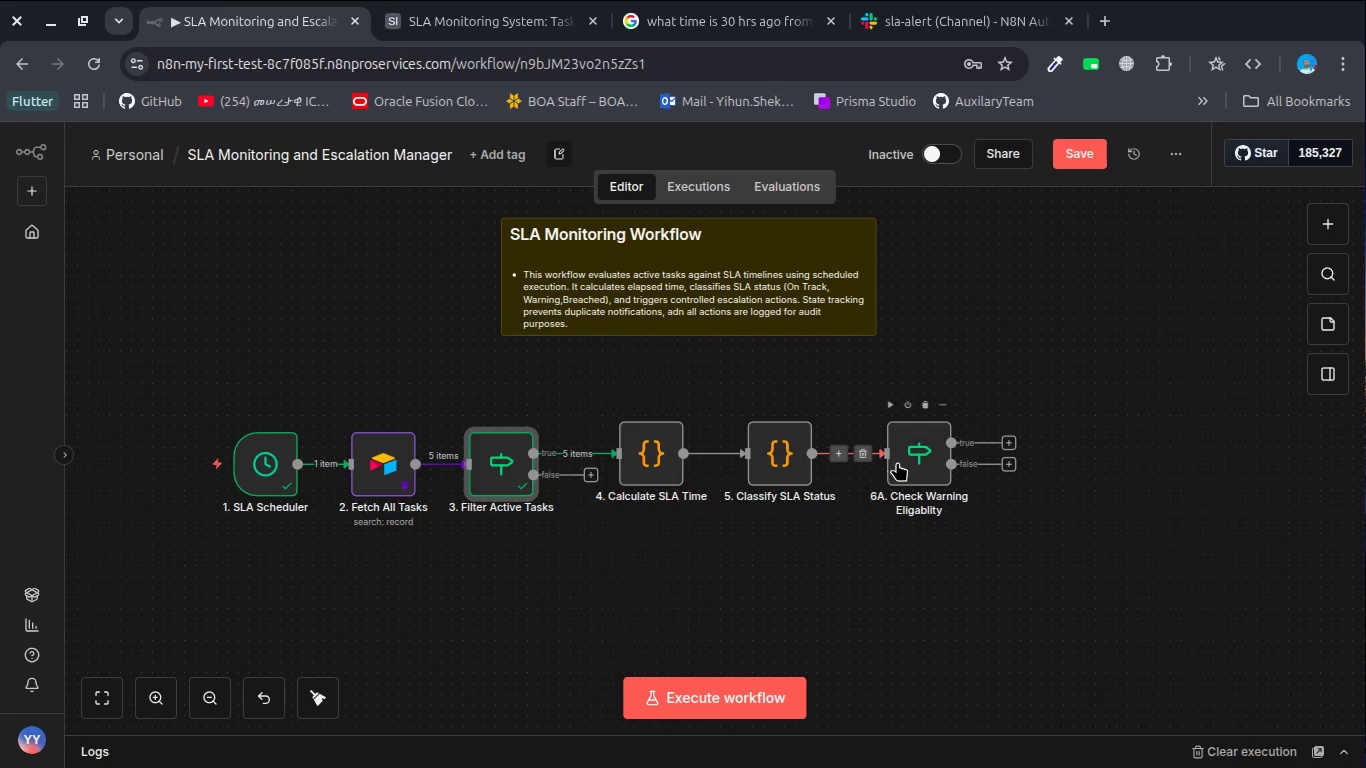 
double_click([912, 463])
 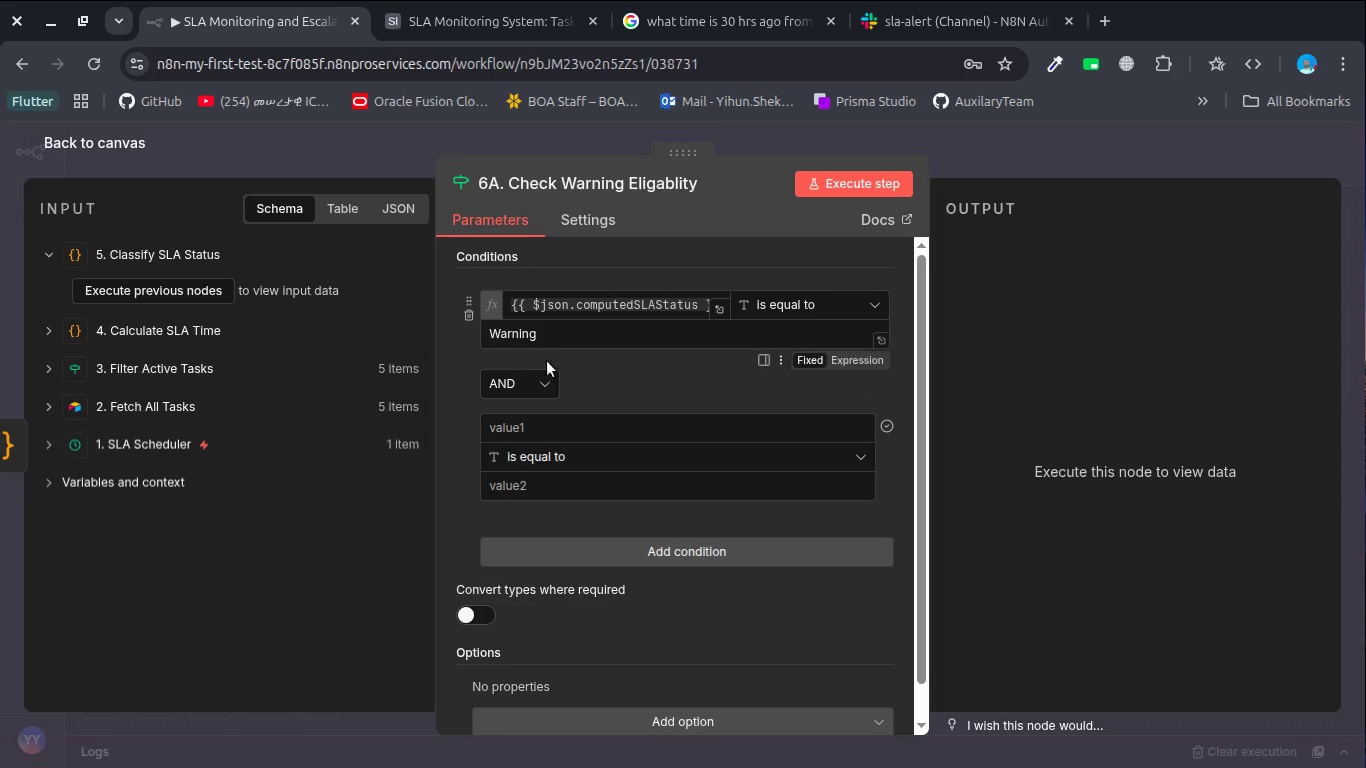 
wait(6.08)
 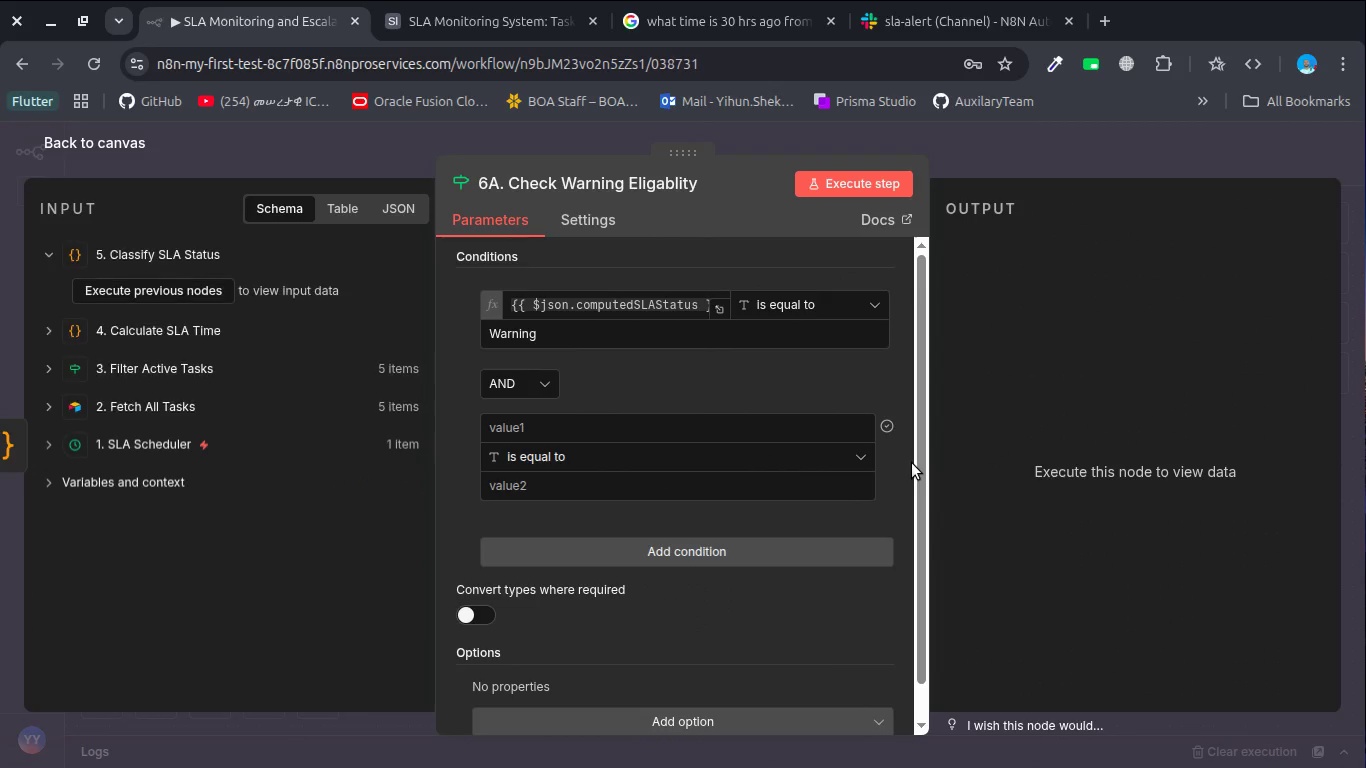 
left_click([502, 428])
 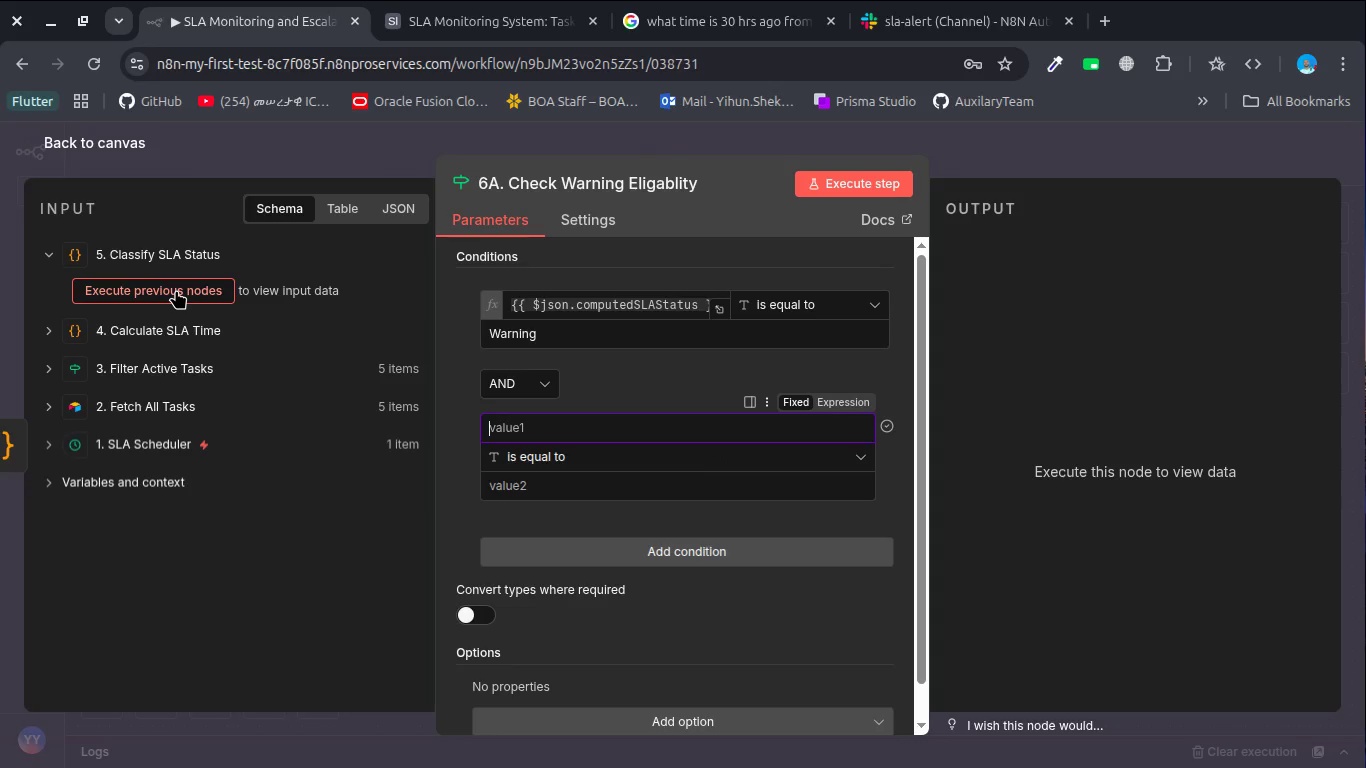 
wait(5.04)
 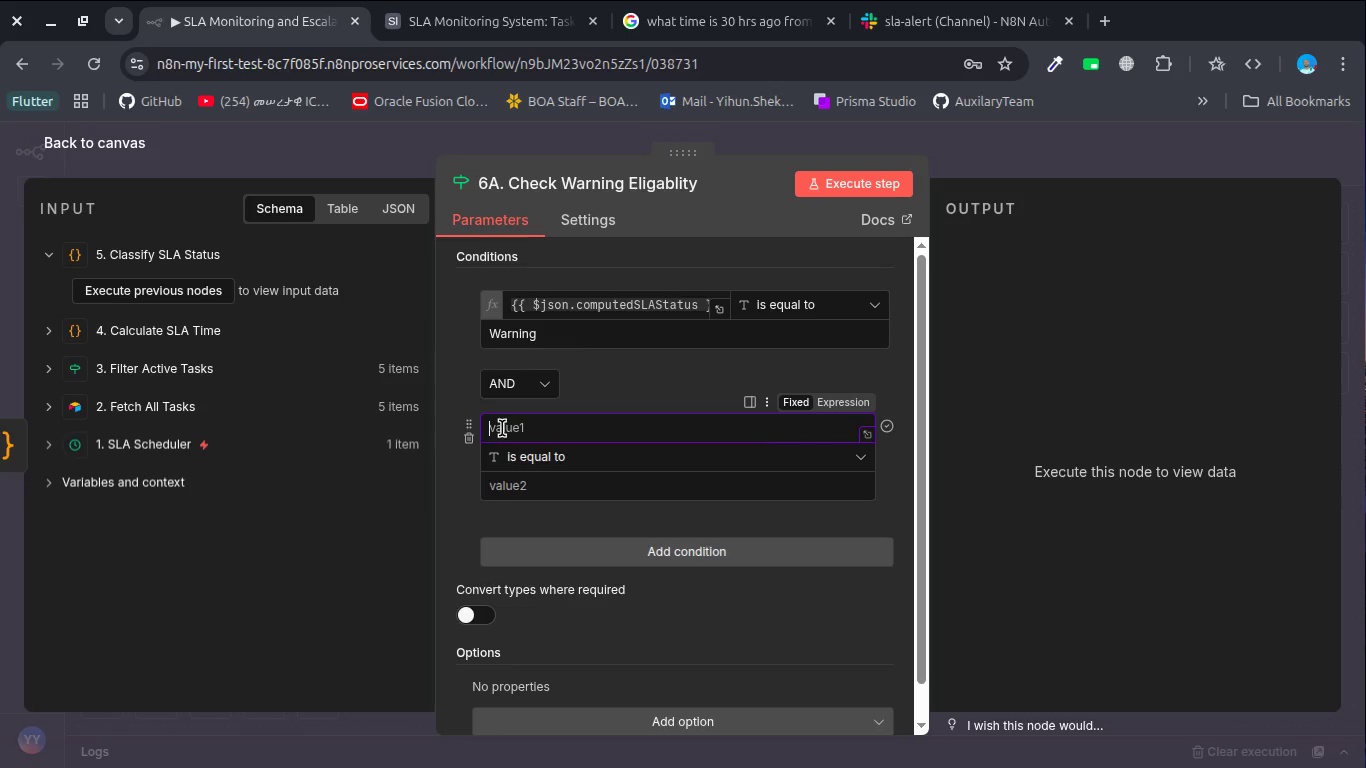 
left_click([176, 290])
 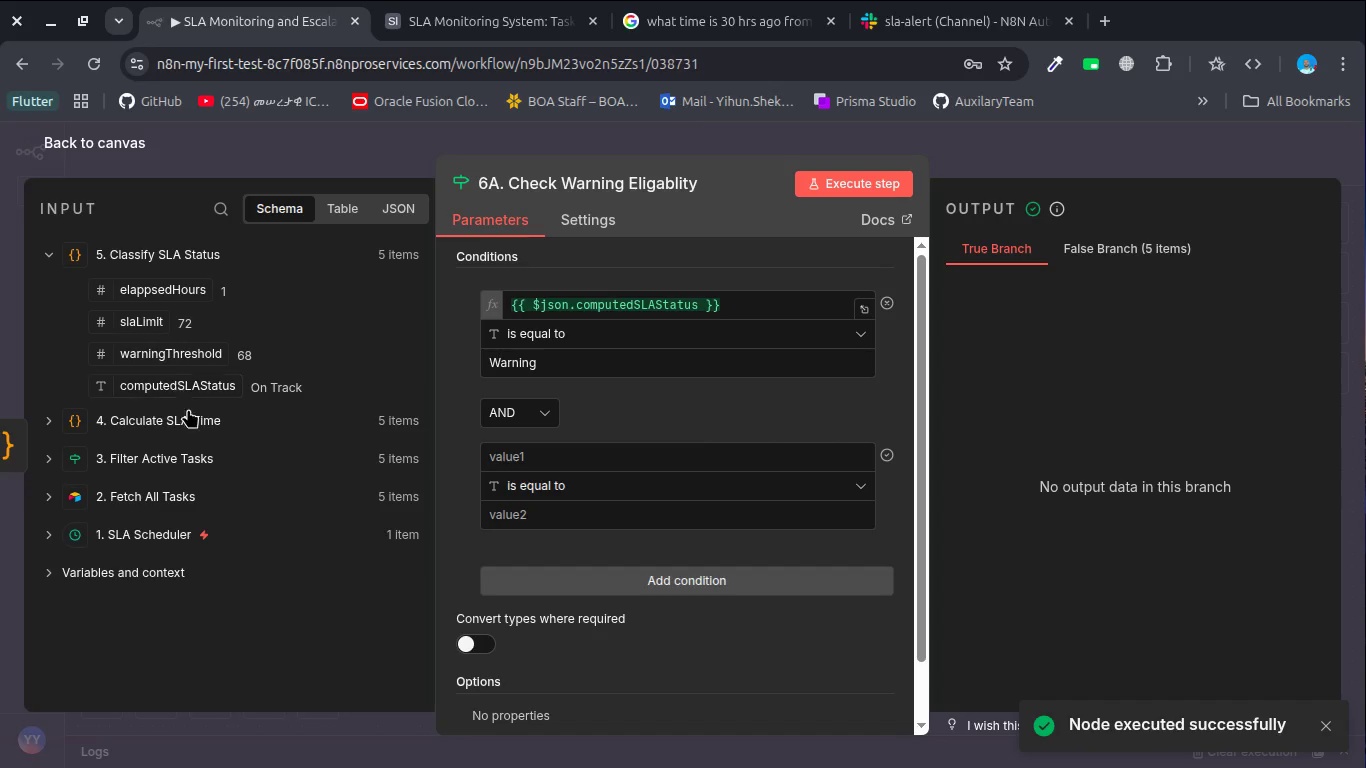 
wait(5.86)
 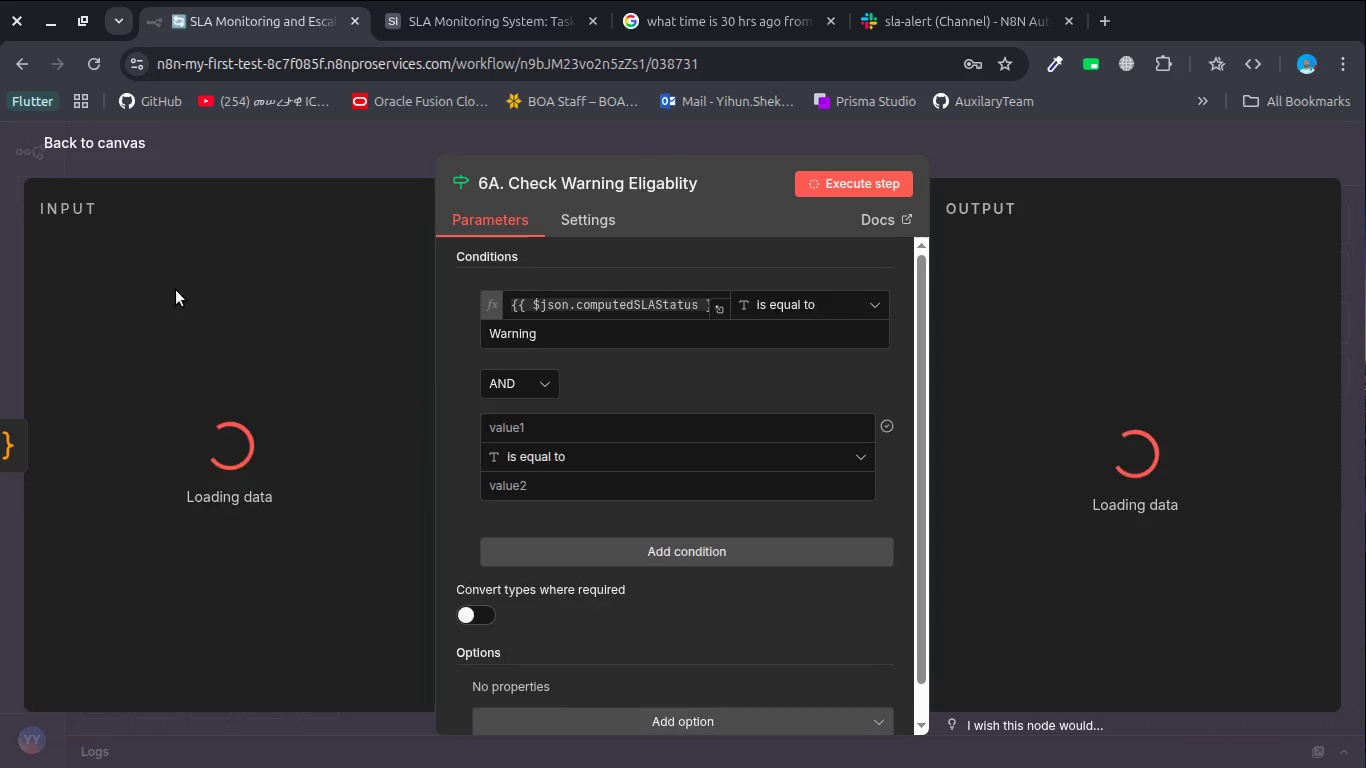 
left_click([173, 428])
 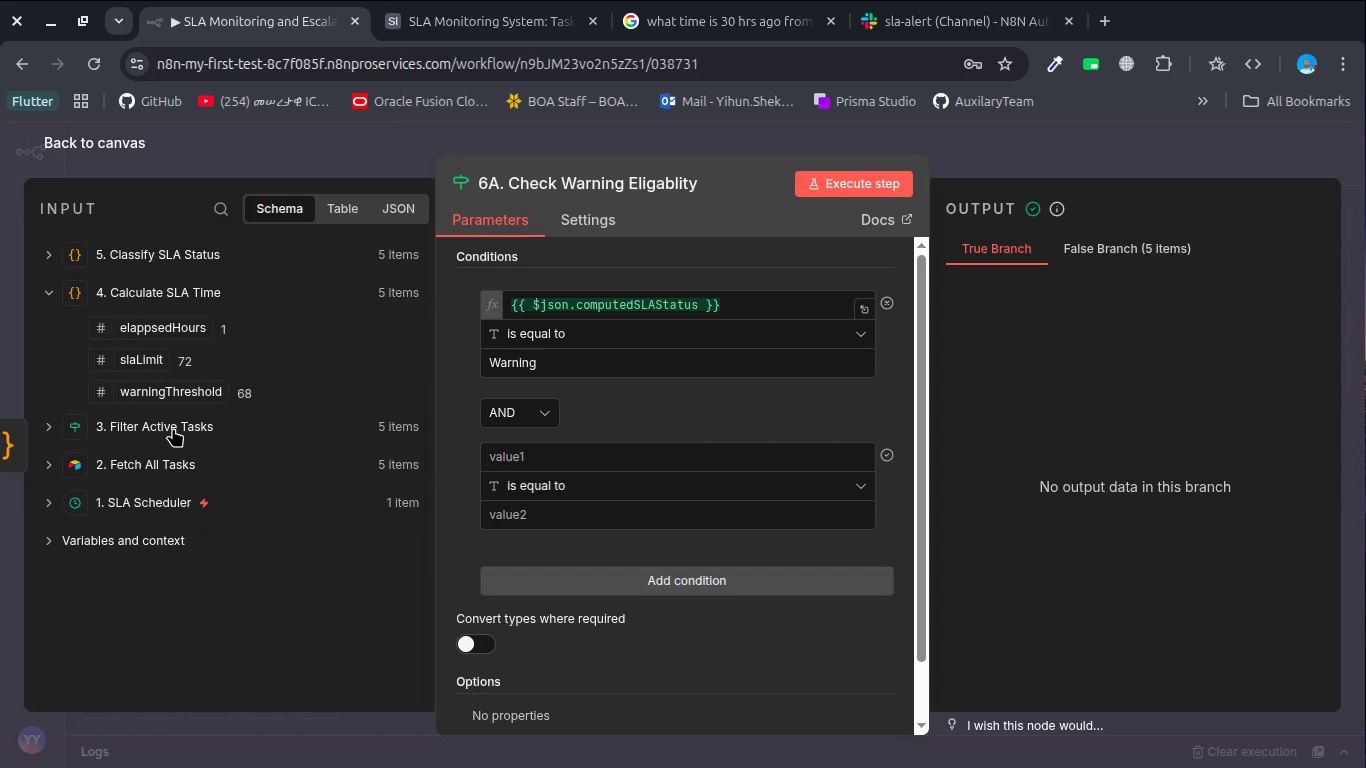 
left_click([173, 428])
 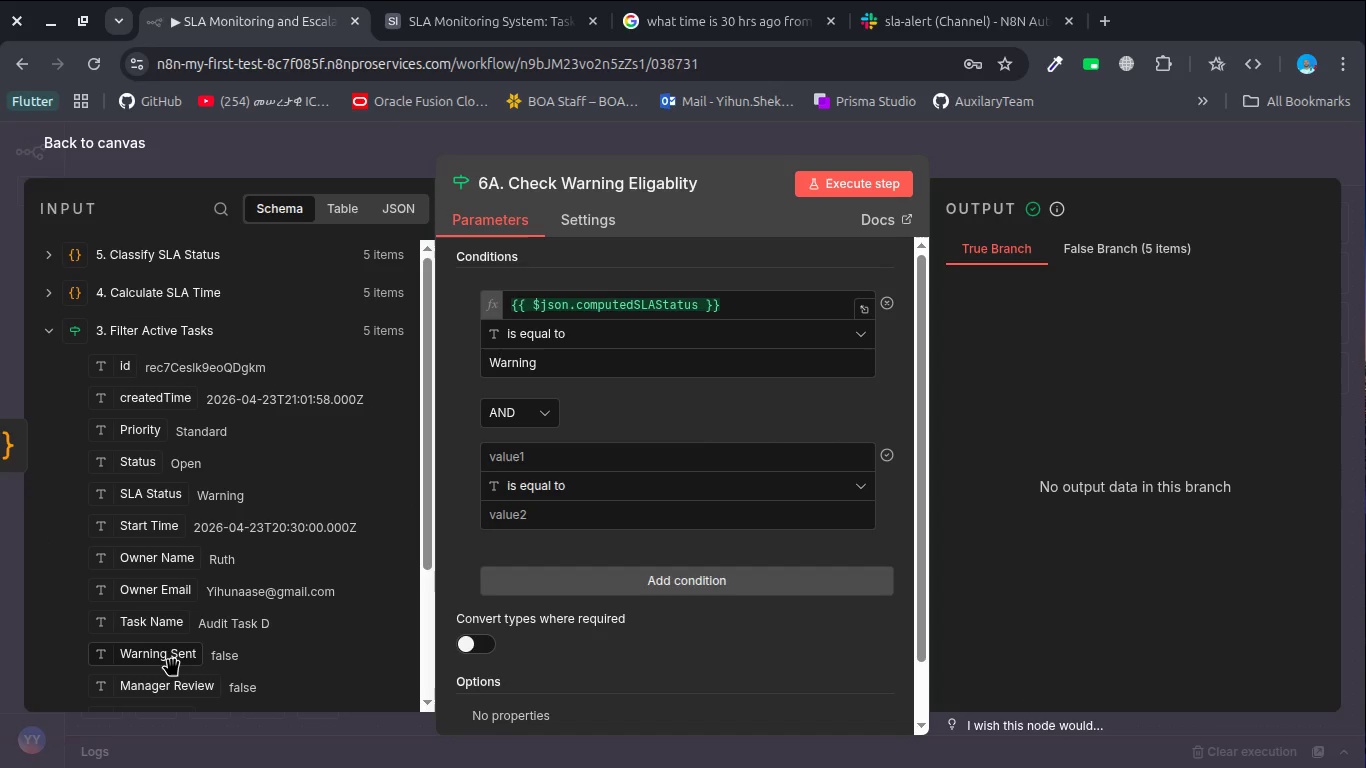 
left_click_drag(start_coordinate=[172, 658], to_coordinate=[518, 464])
 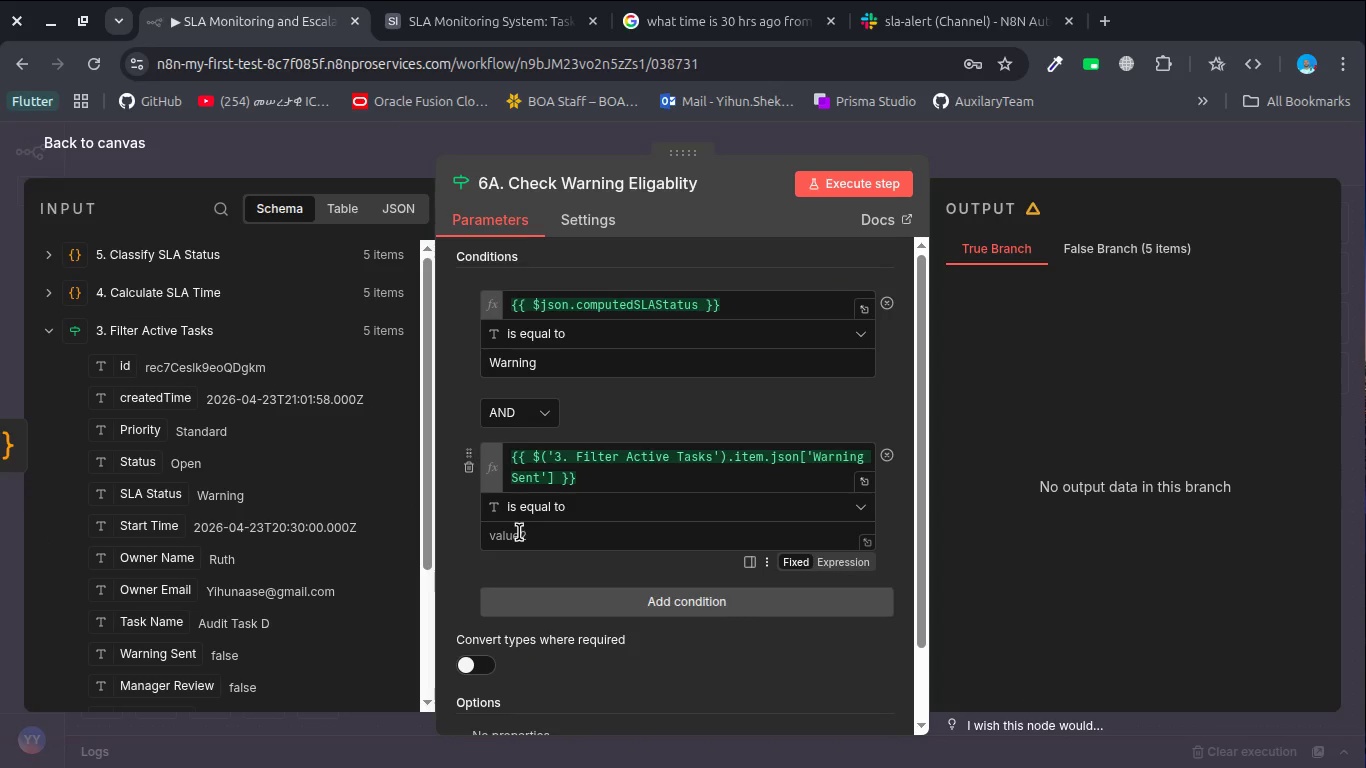 
left_click([519, 532])
 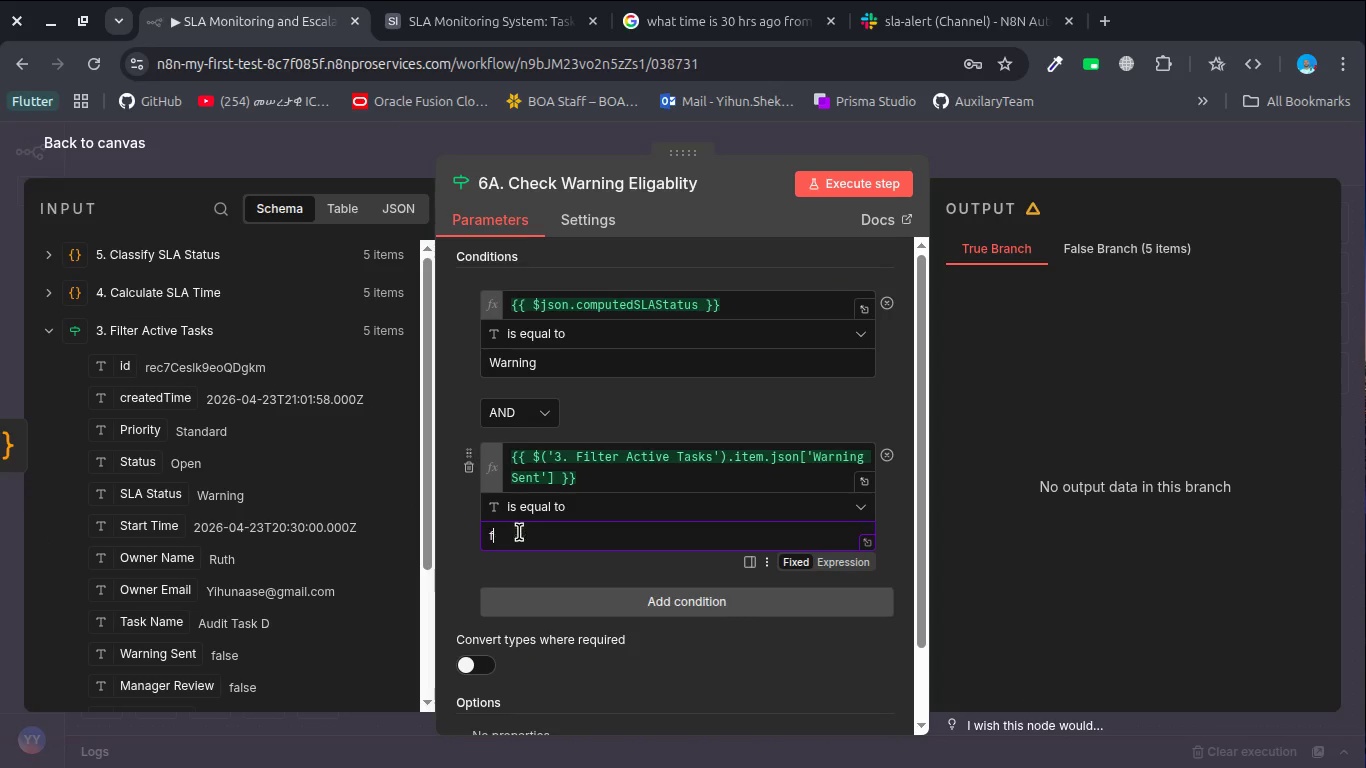 
type(false)
 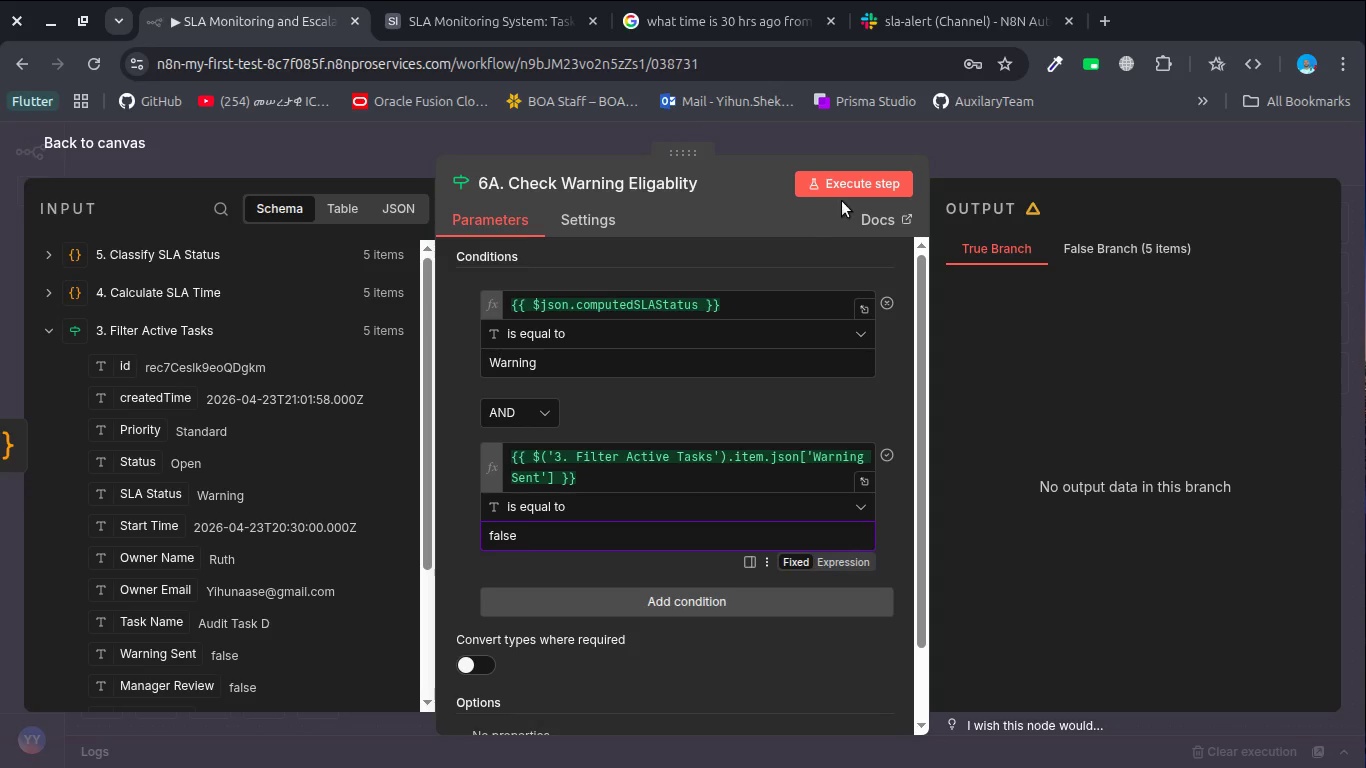 
left_click([851, 186])
 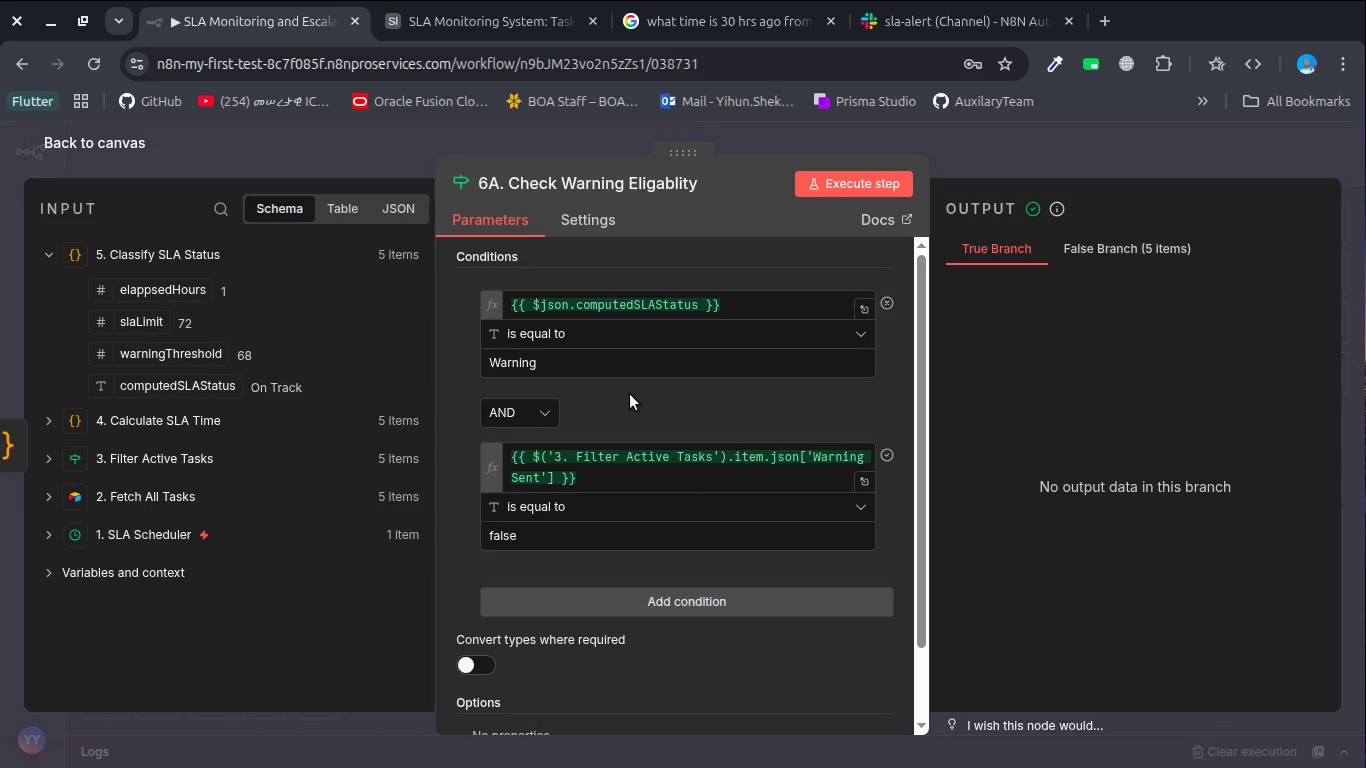 
wait(14.27)
 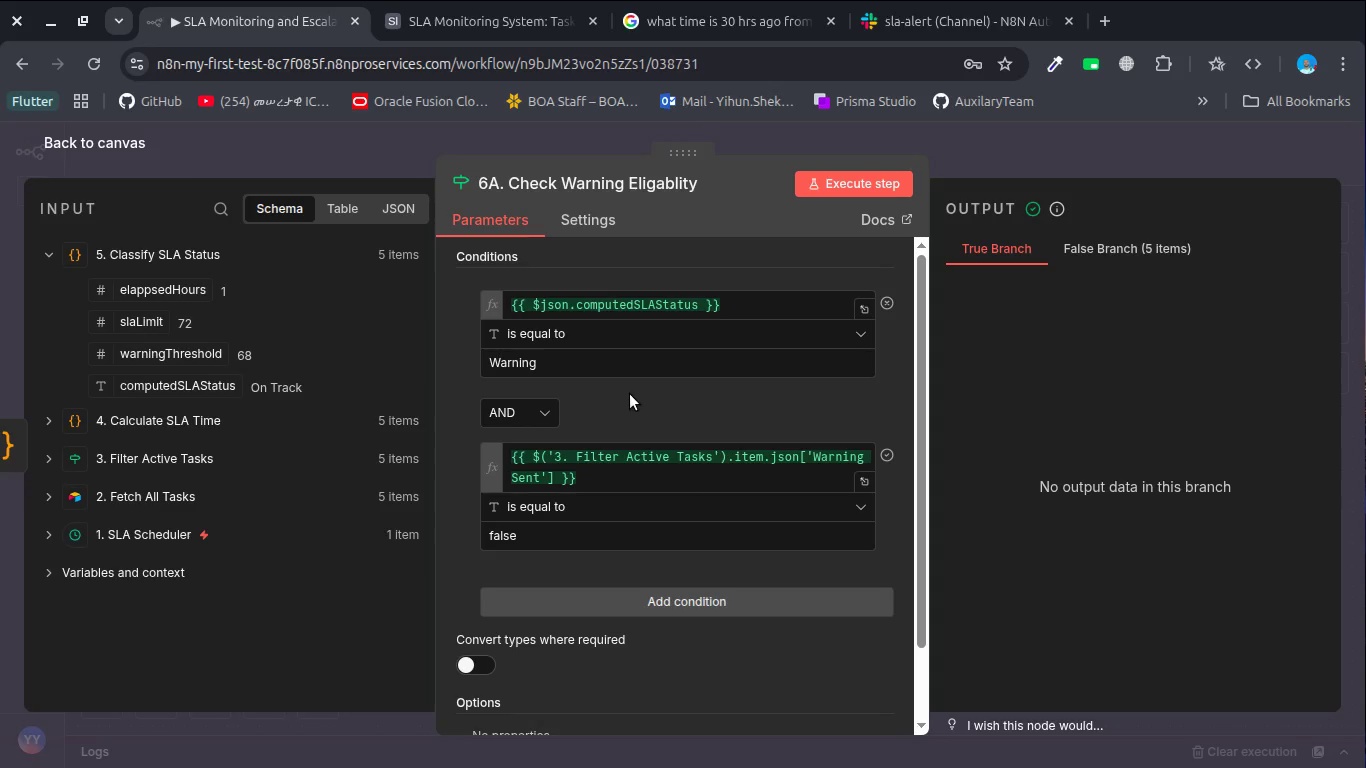 
left_click([385, 156])
 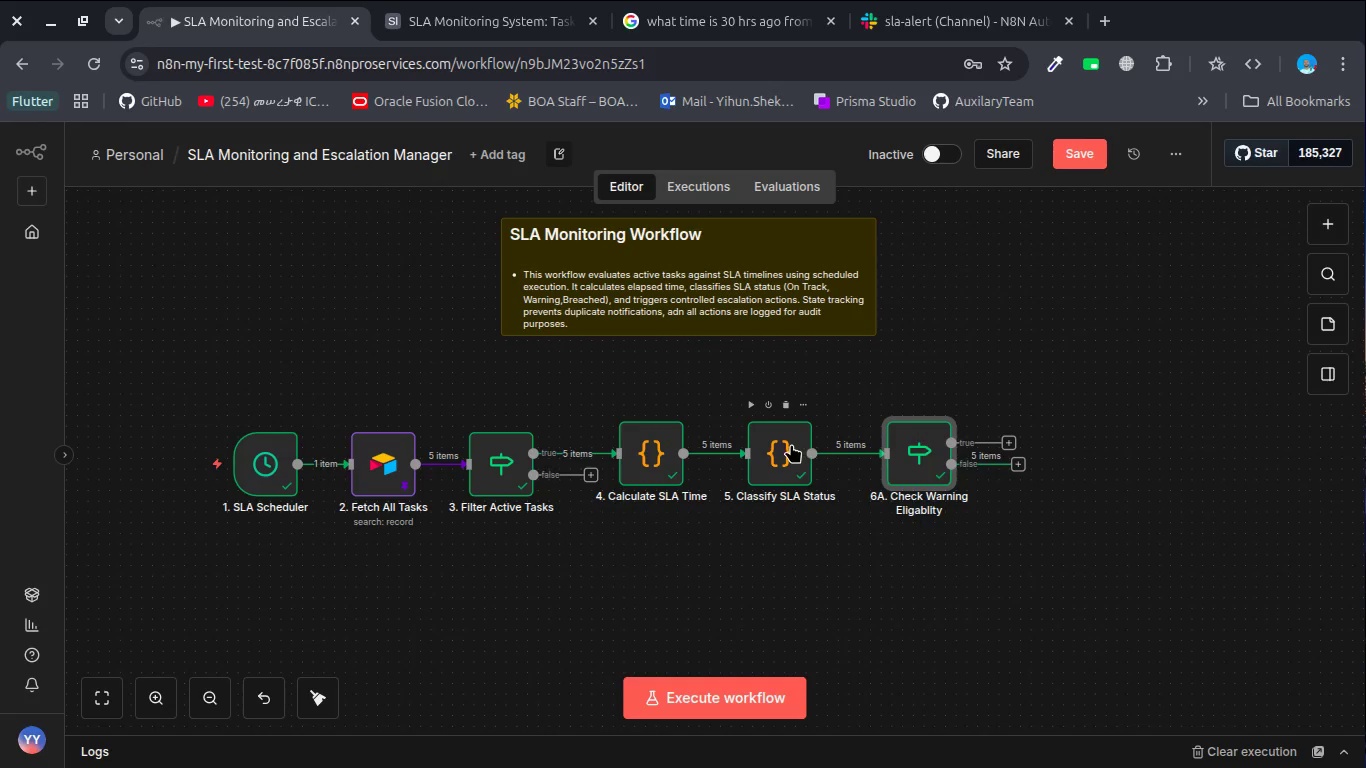 
double_click([791, 444])
 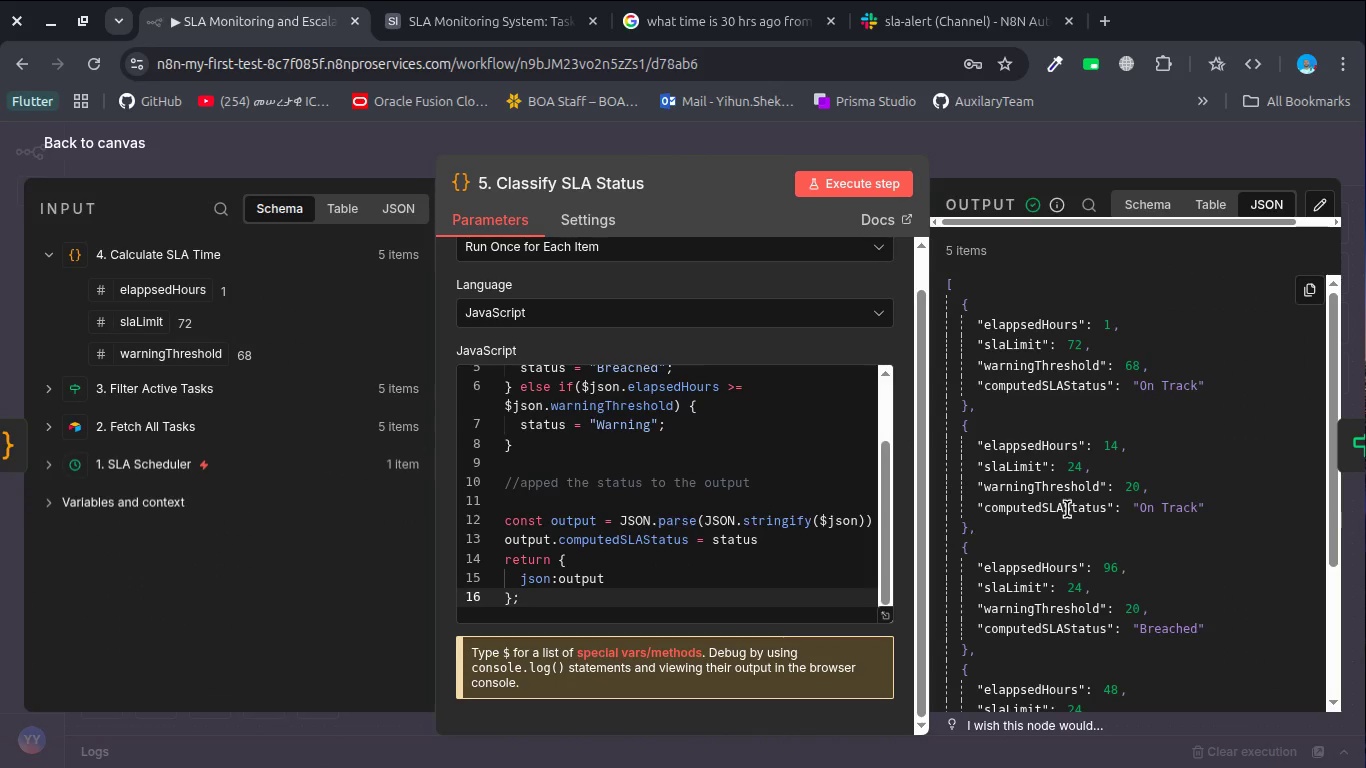 
scroll: coordinate [1067, 509], scroll_direction: down, amount: 5.0
 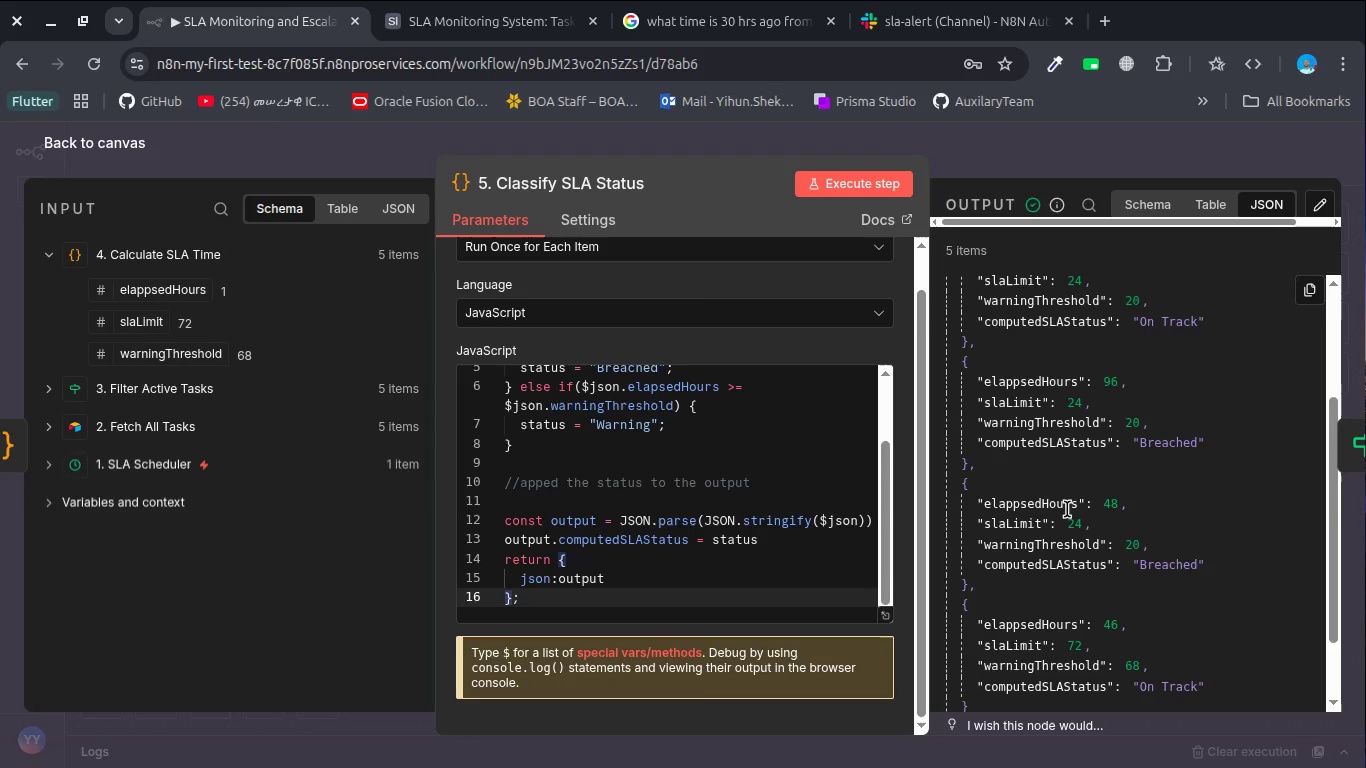 
key(Escape)
 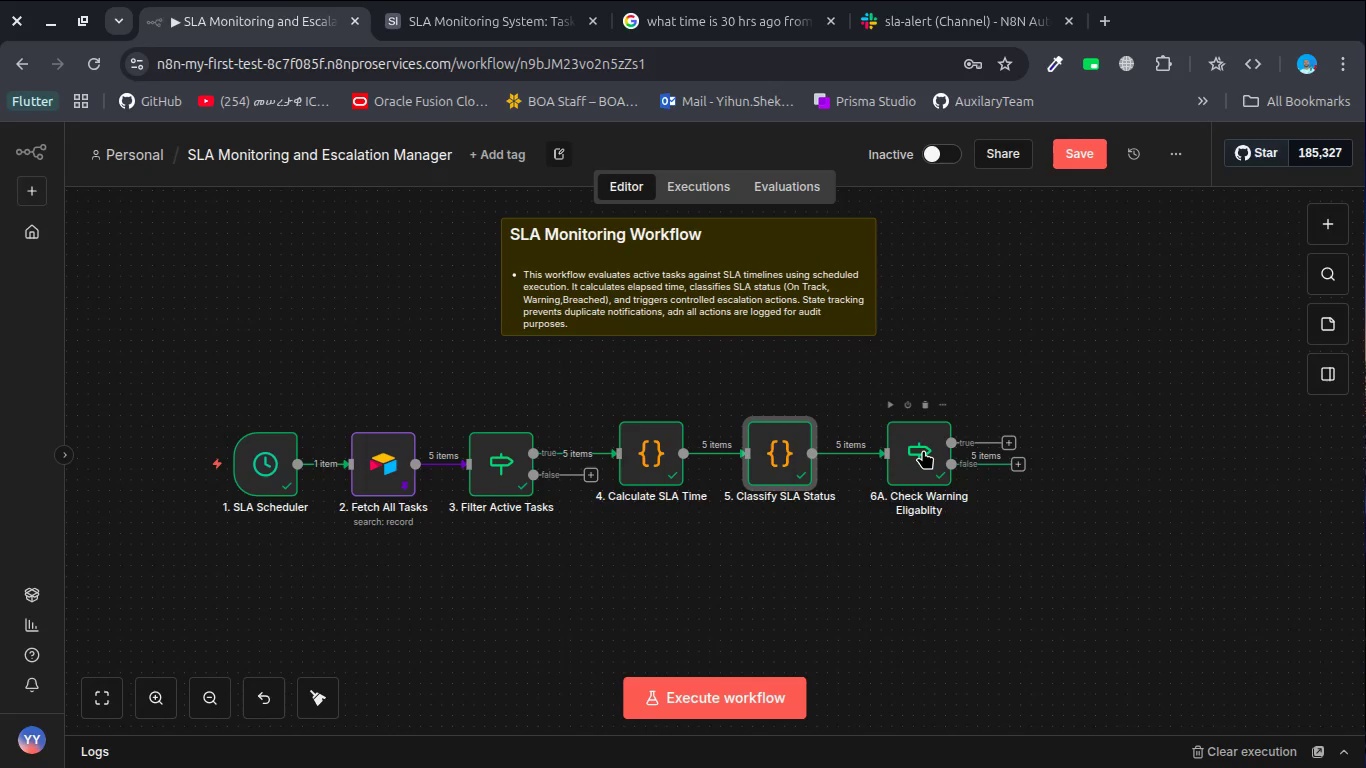 
left_click_drag(start_coordinate=[922, 450], to_coordinate=[975, 297])
 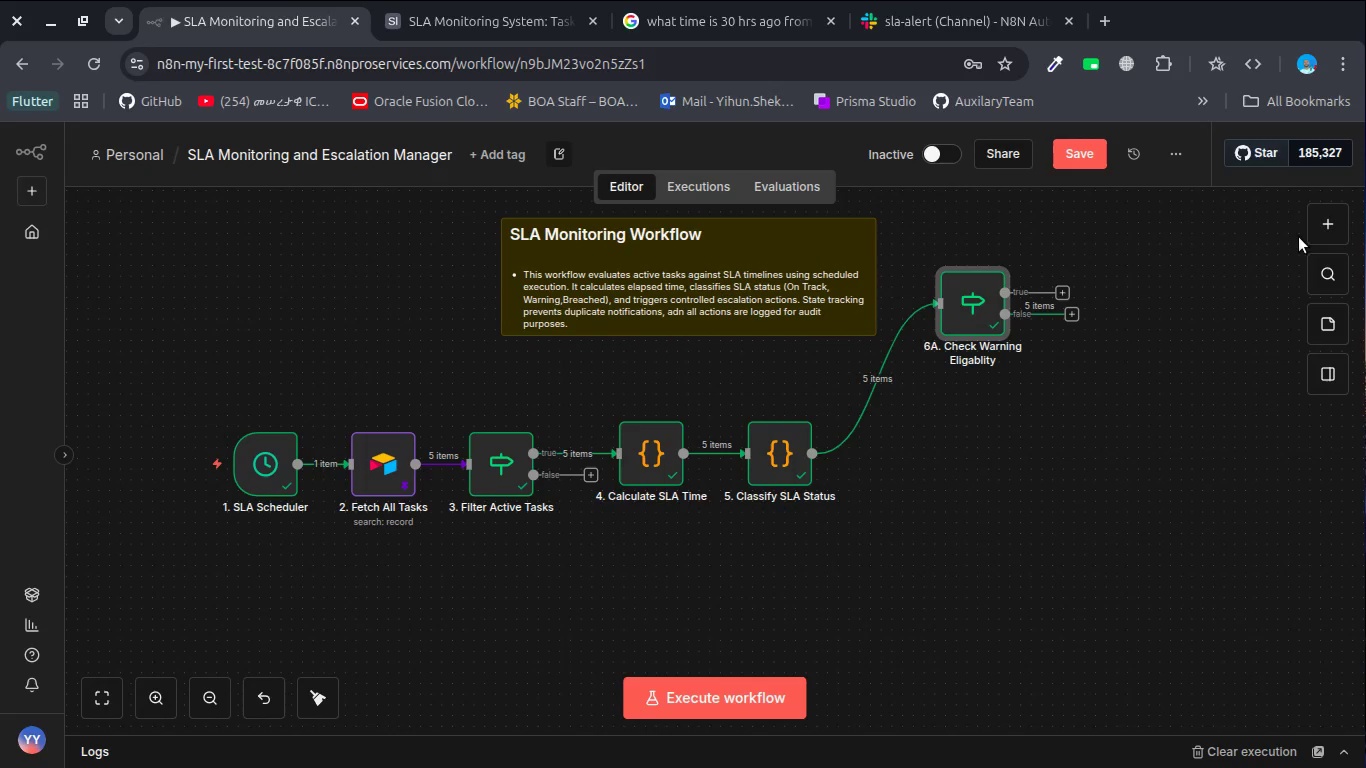 
left_click([1316, 225])
 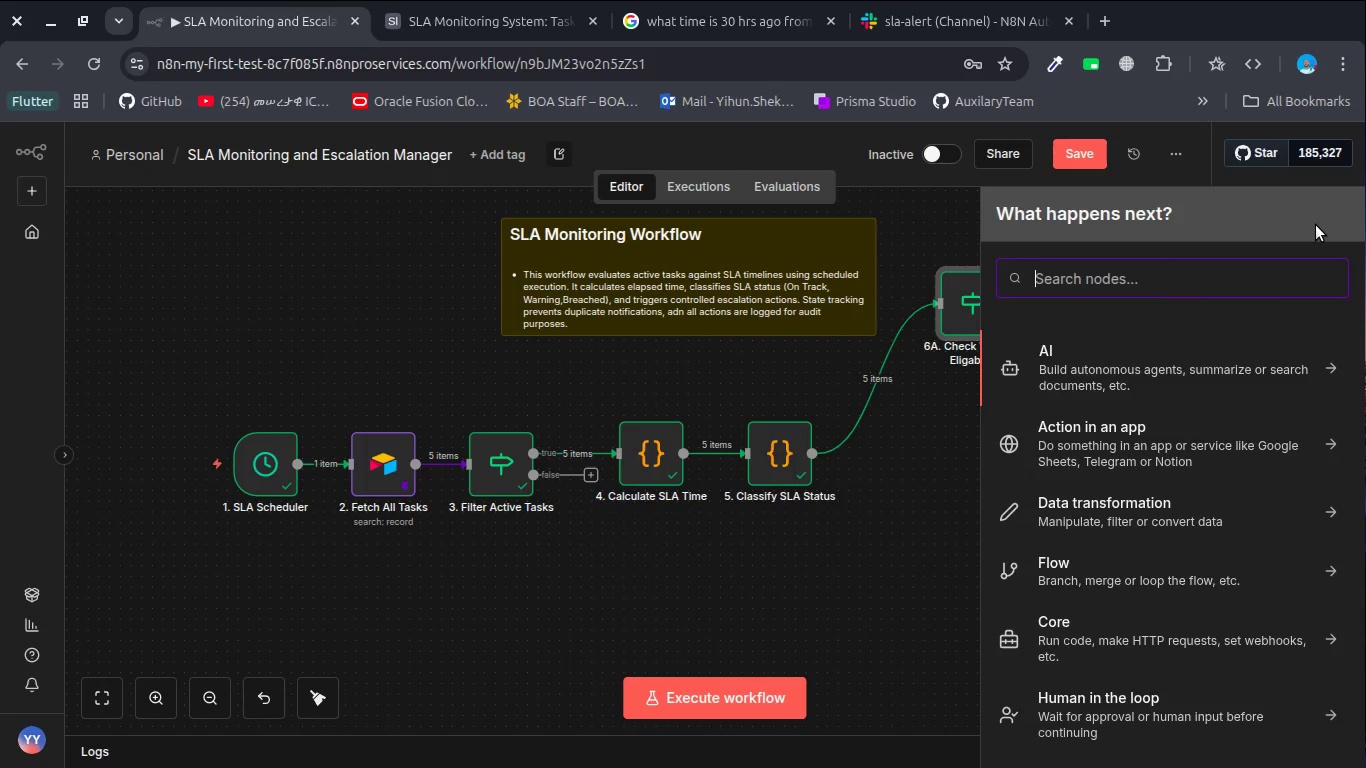 
type(if)
 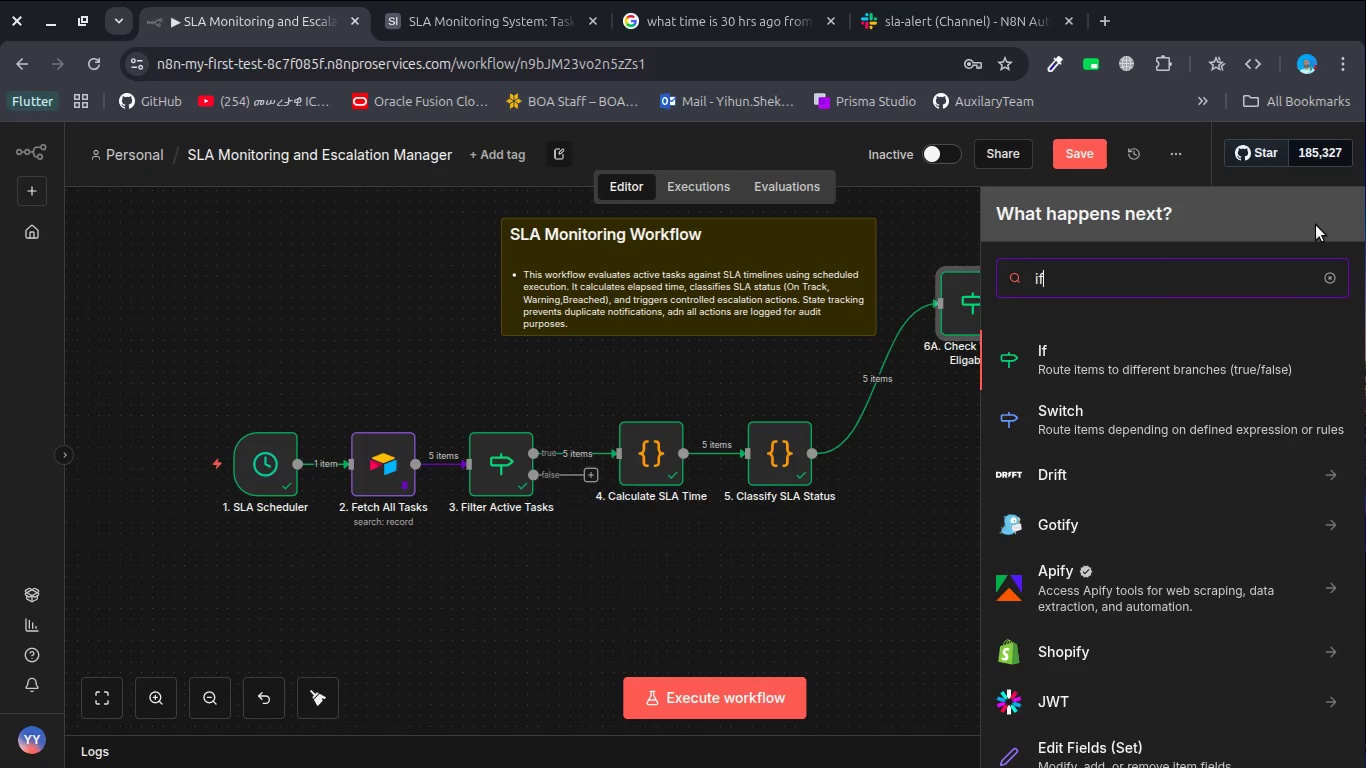 
key(Enter)
 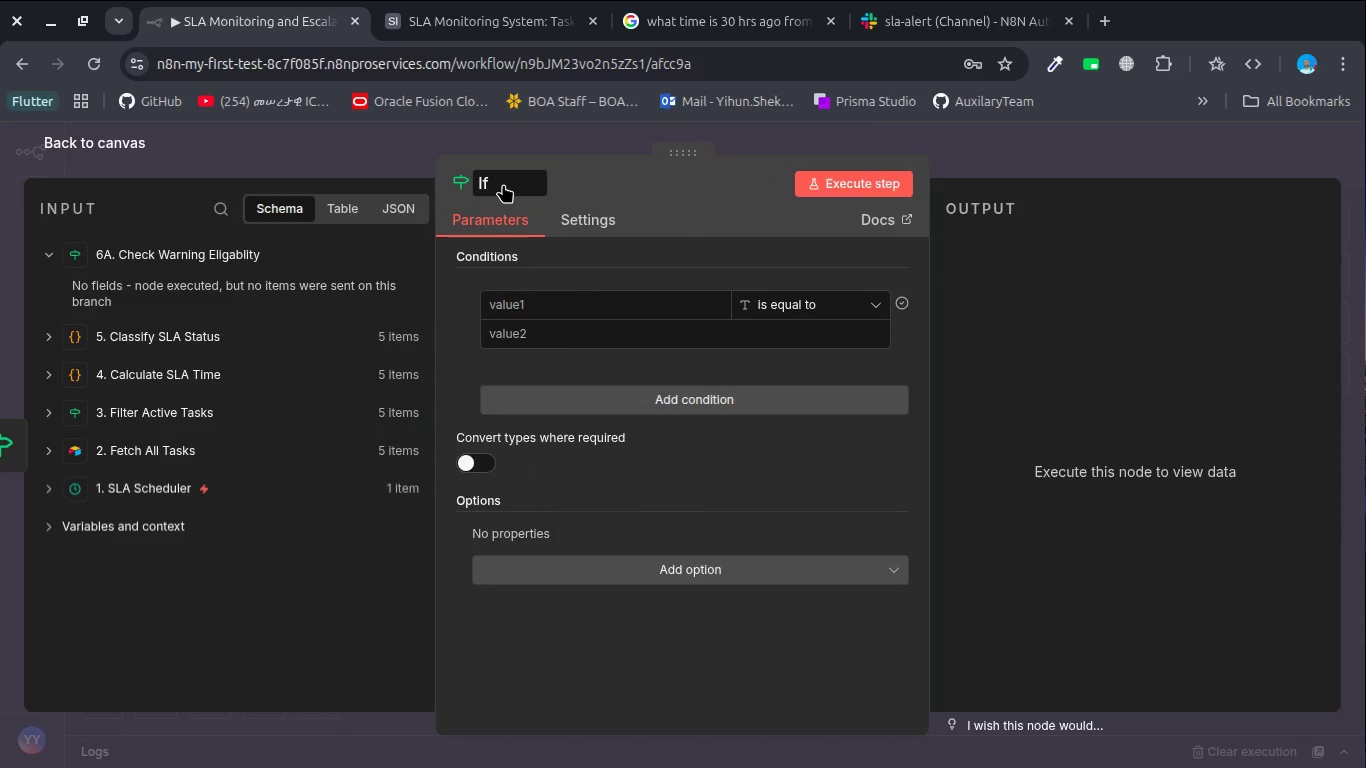 
left_click([497, 184])
 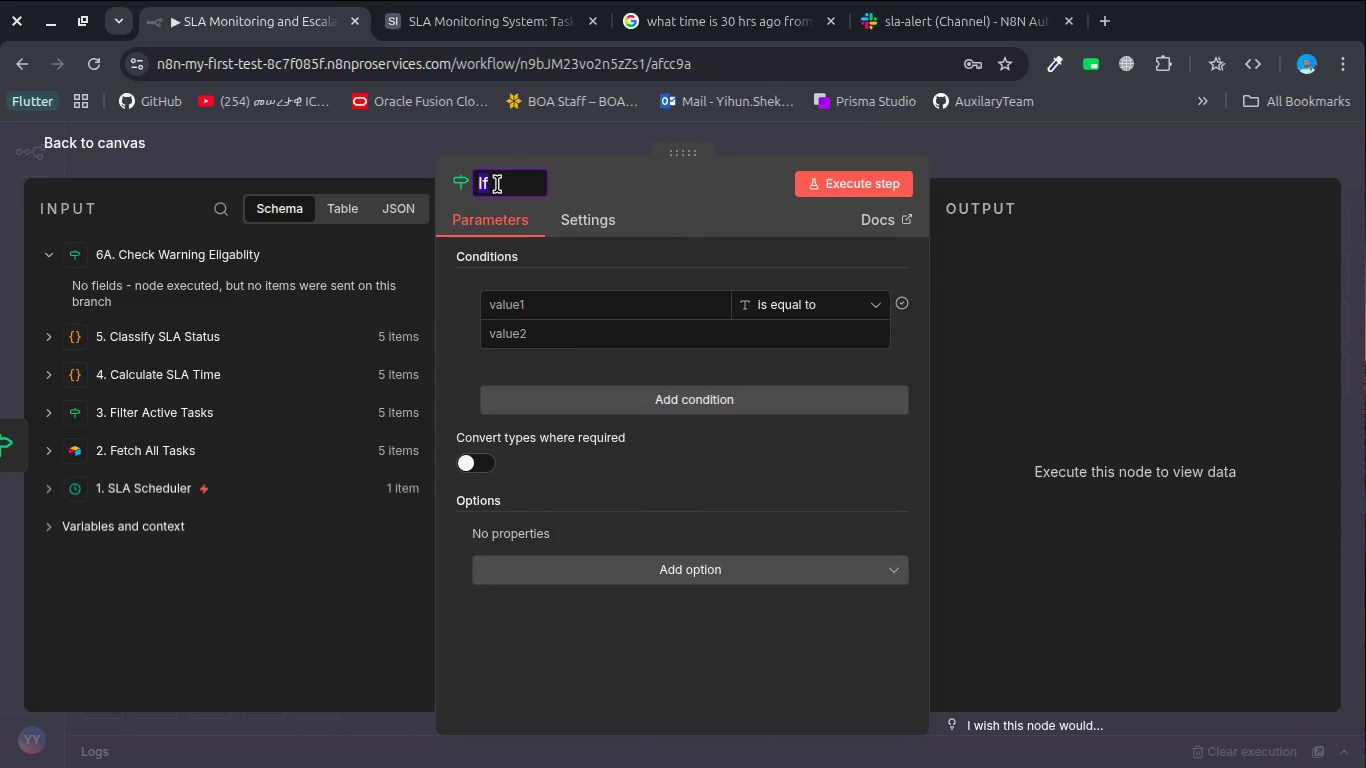 
type(6B)
 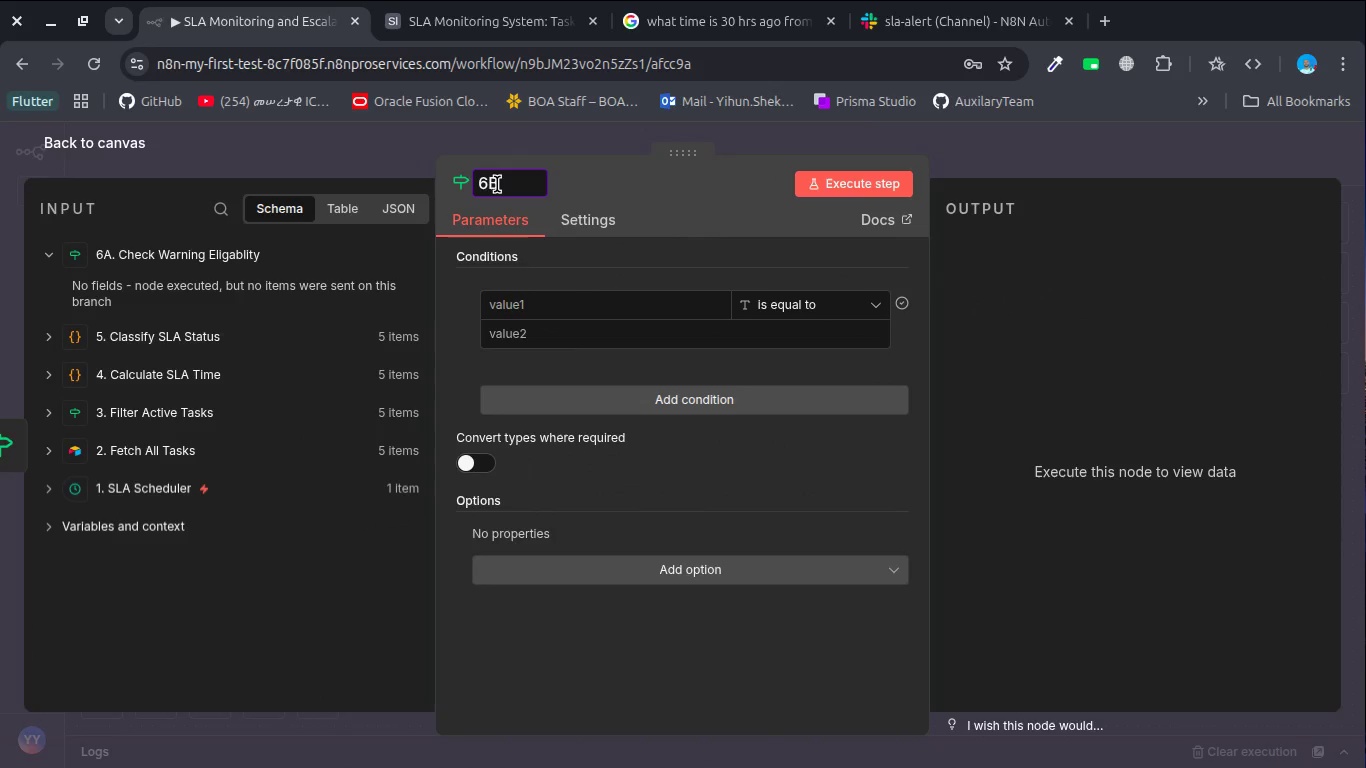 
wait(5.37)
 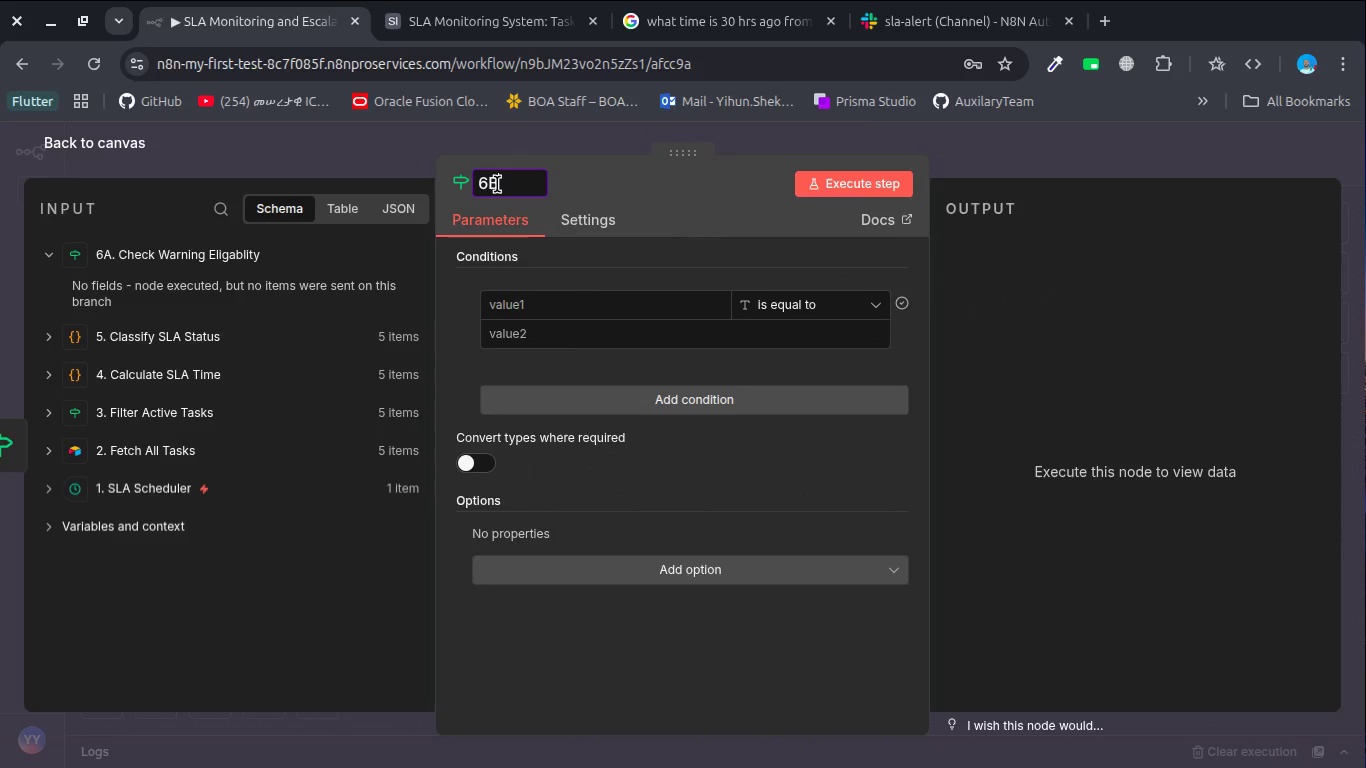 
type( )
key(Backspace)
type(, Check b)
key(Backspace)
type(Breach Elifa)
key(Backspace)
key(Backspace)
type(gablity)
 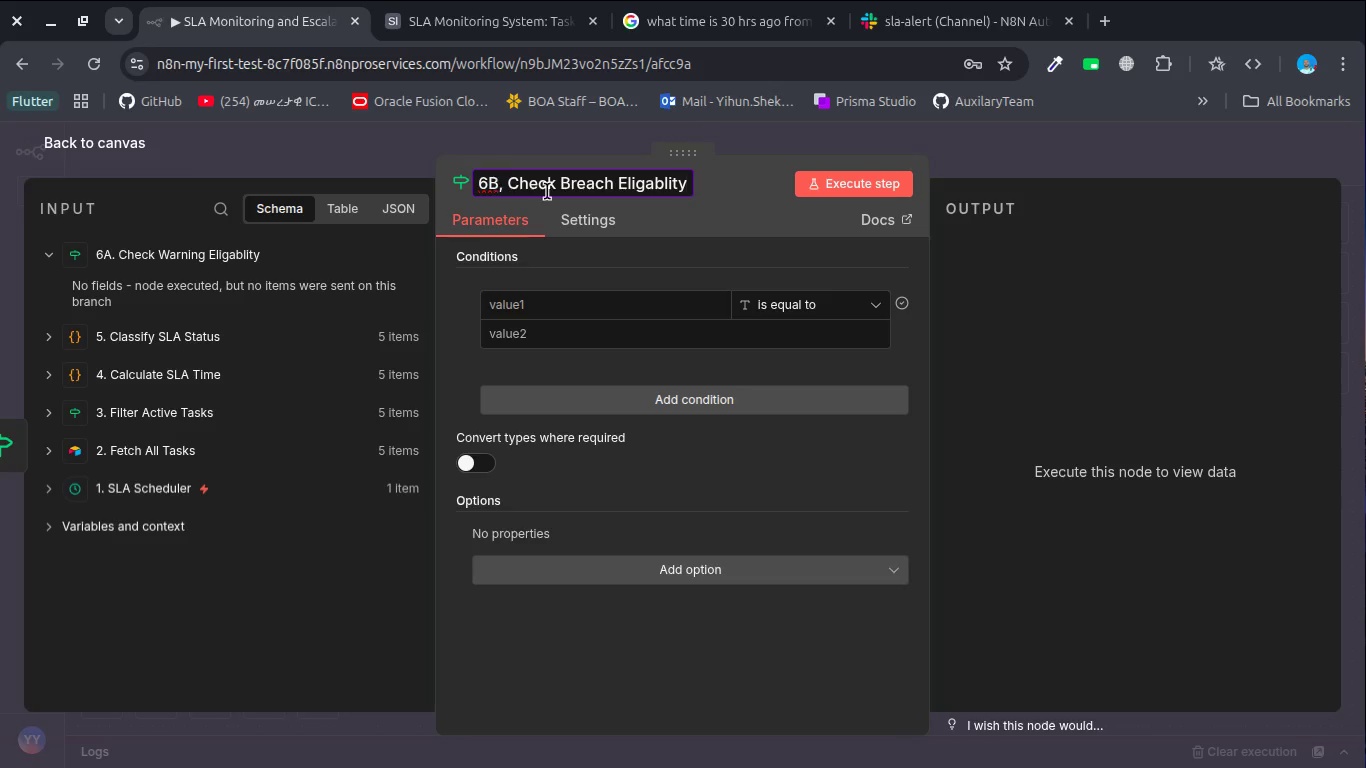 
wait(6.09)
 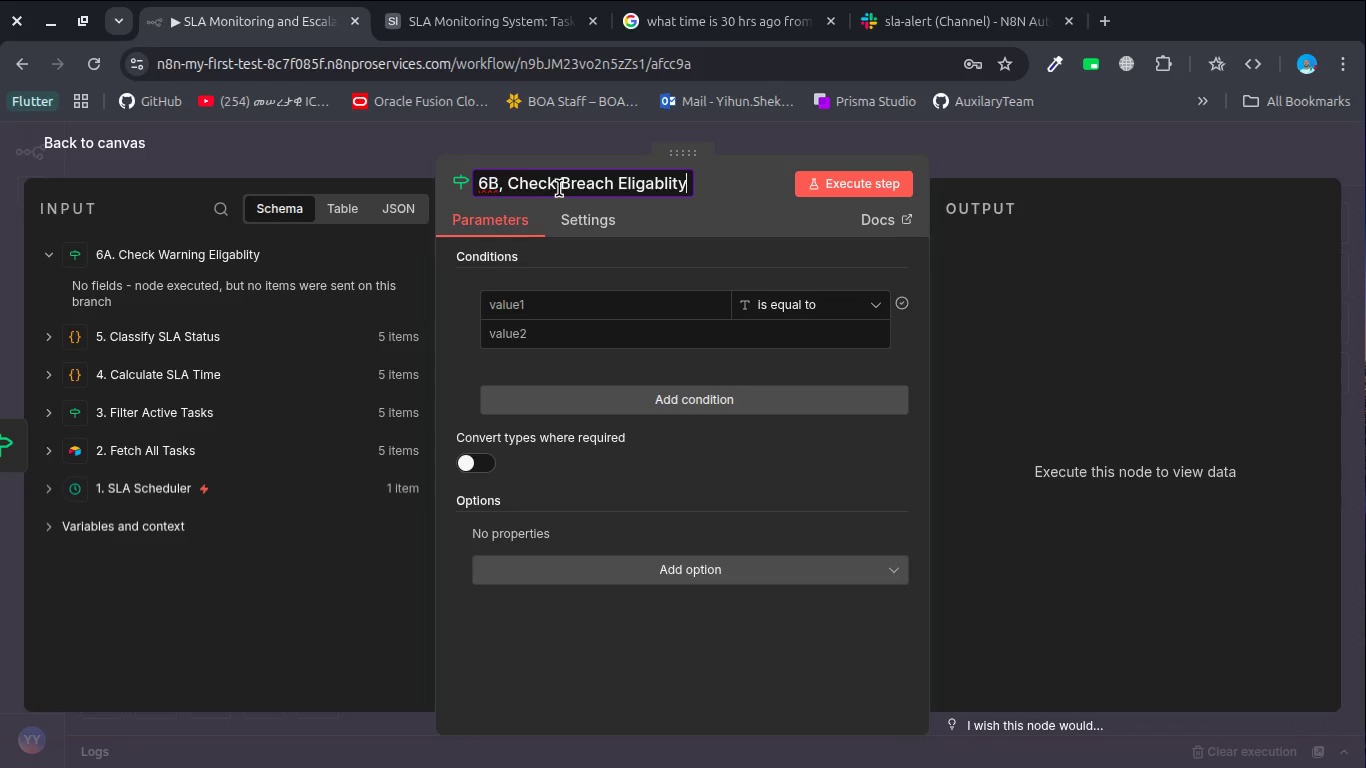 
left_click([382, 159])
 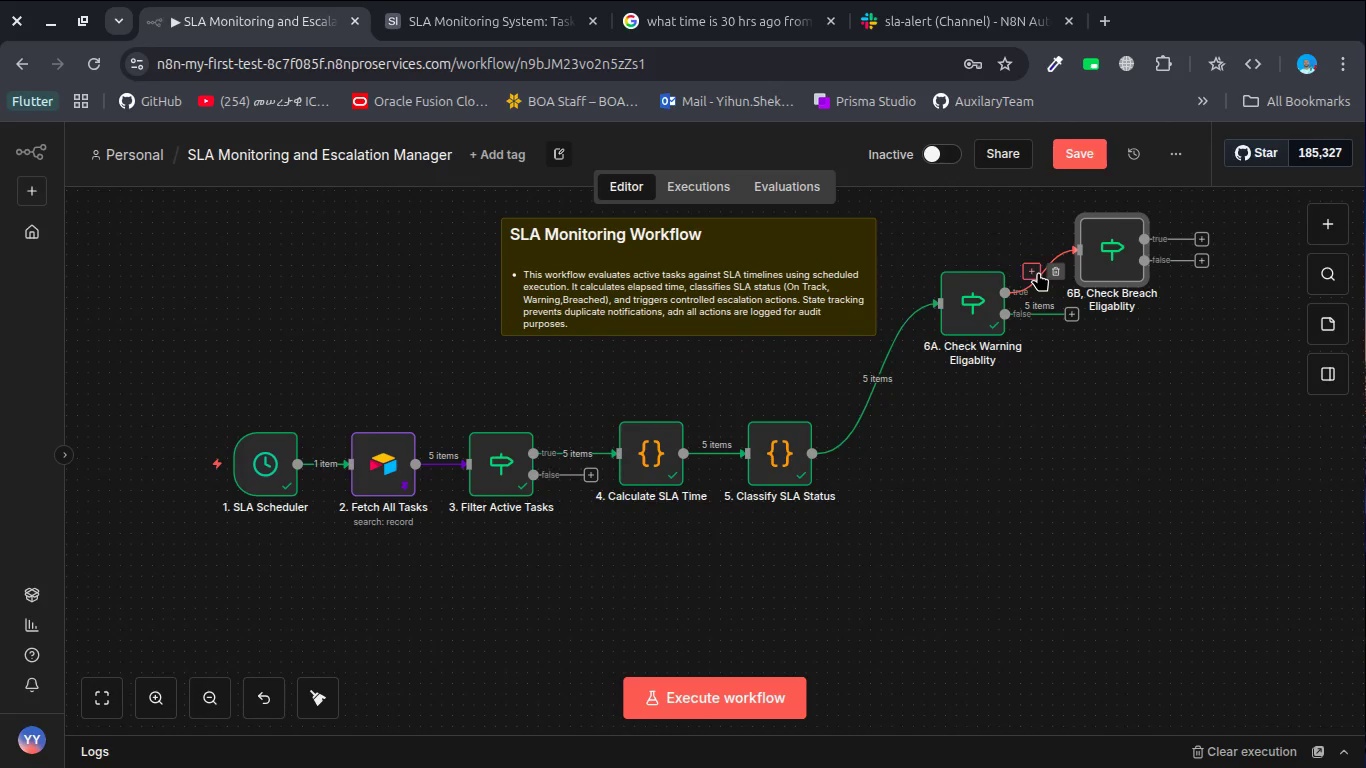 
left_click([1051, 273])
 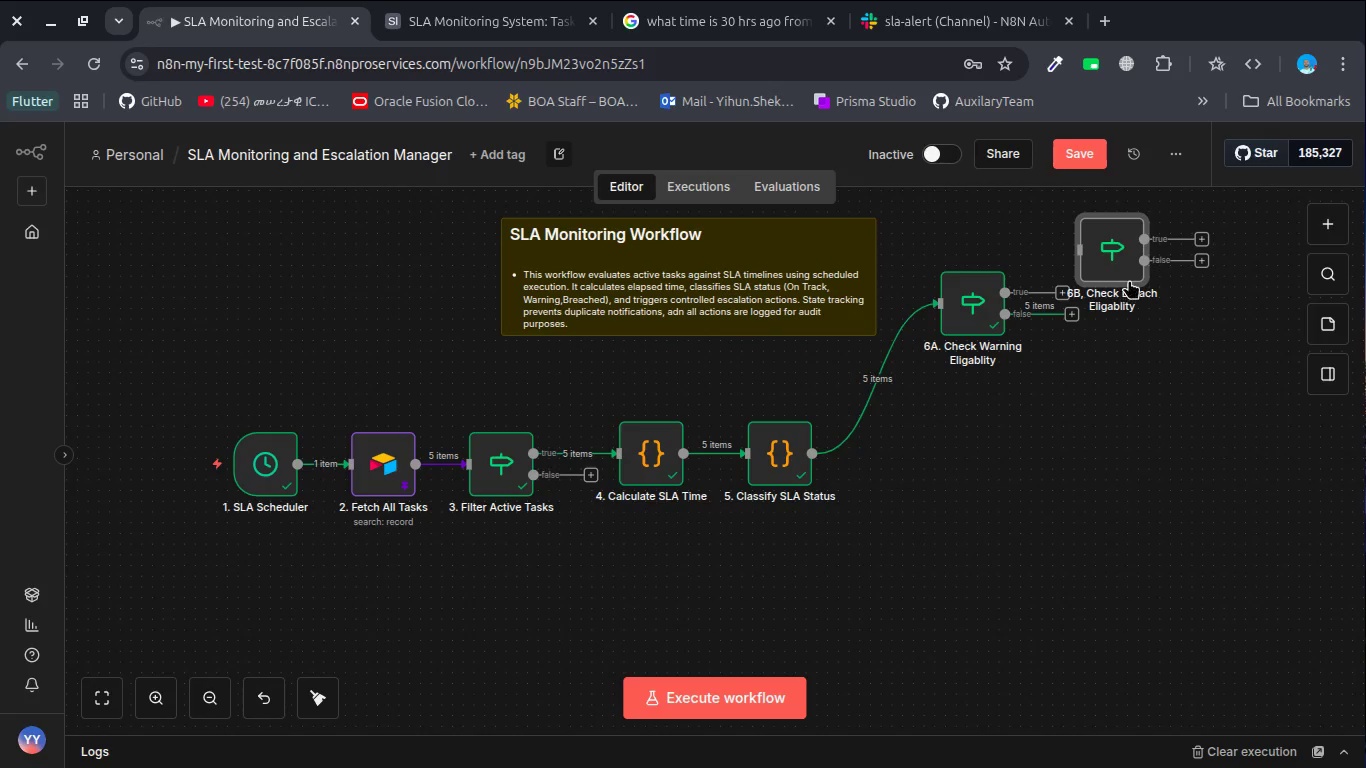 
left_click_drag(start_coordinate=[1121, 268], to_coordinate=[1040, 542])
 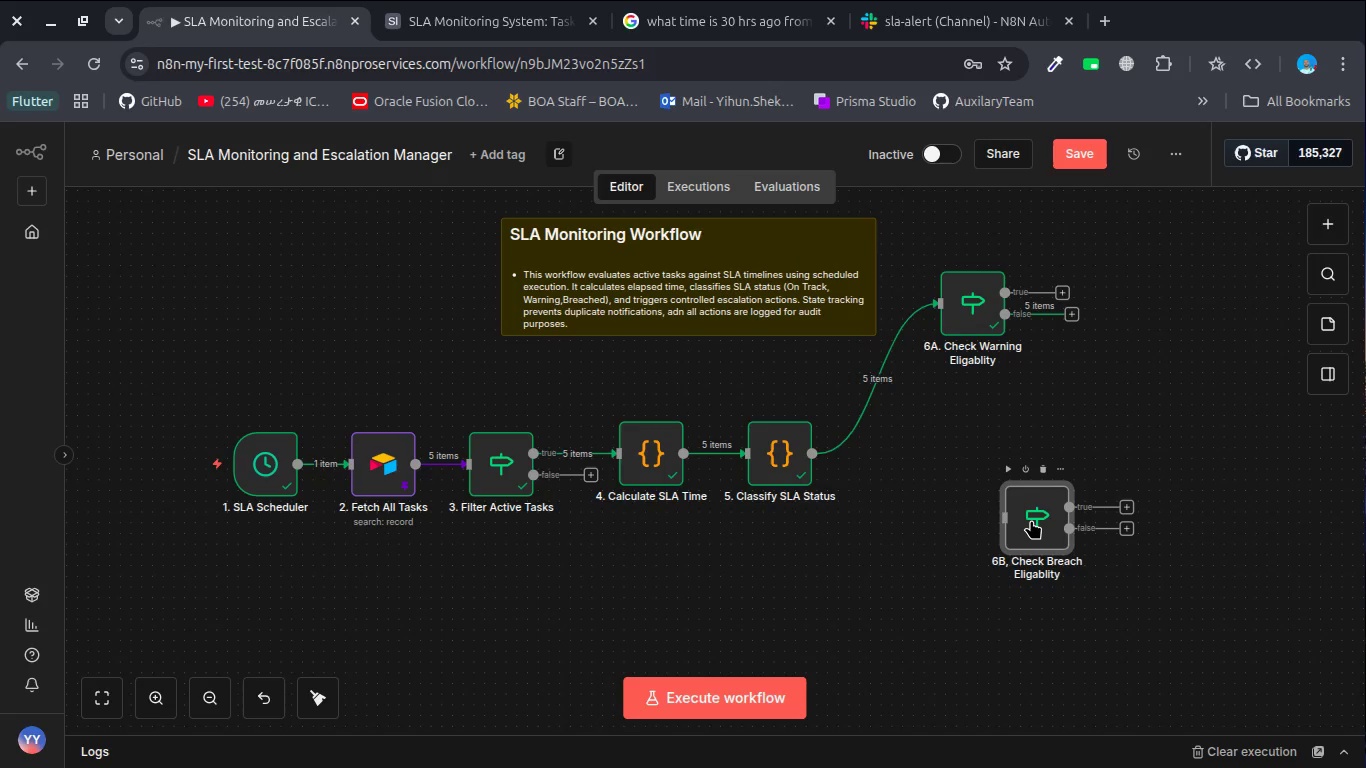 
left_click_drag(start_coordinate=[1031, 520], to_coordinate=[983, 552])
 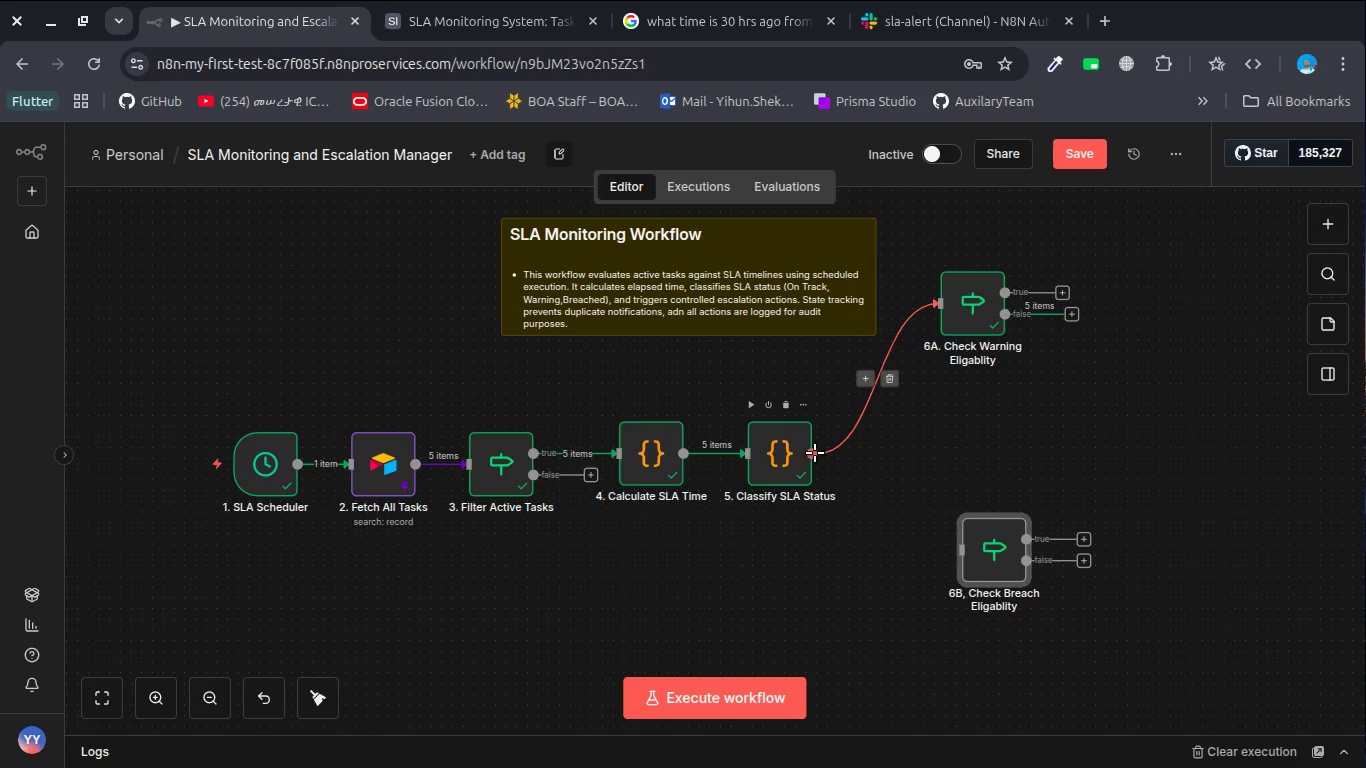 
left_click_drag(start_coordinate=[815, 453], to_coordinate=[957, 547])
 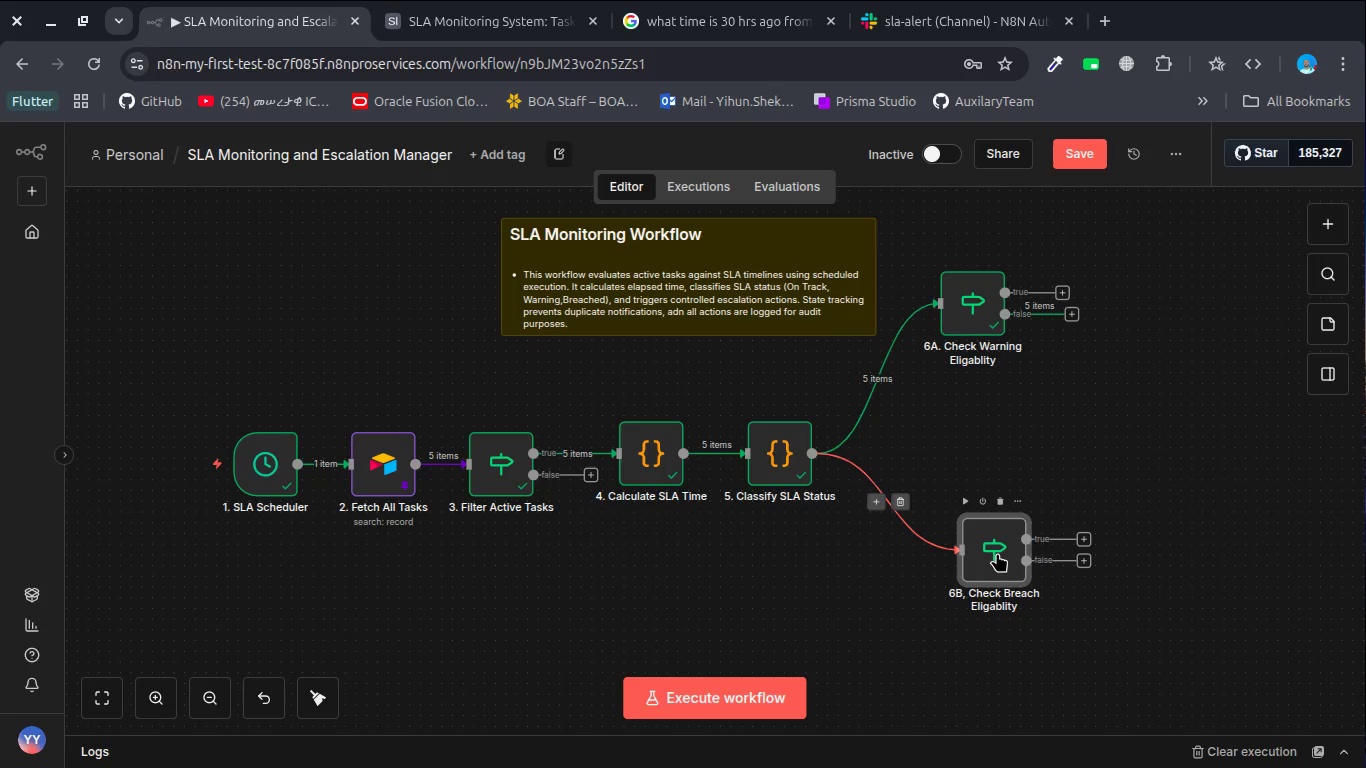 
double_click([997, 553])
 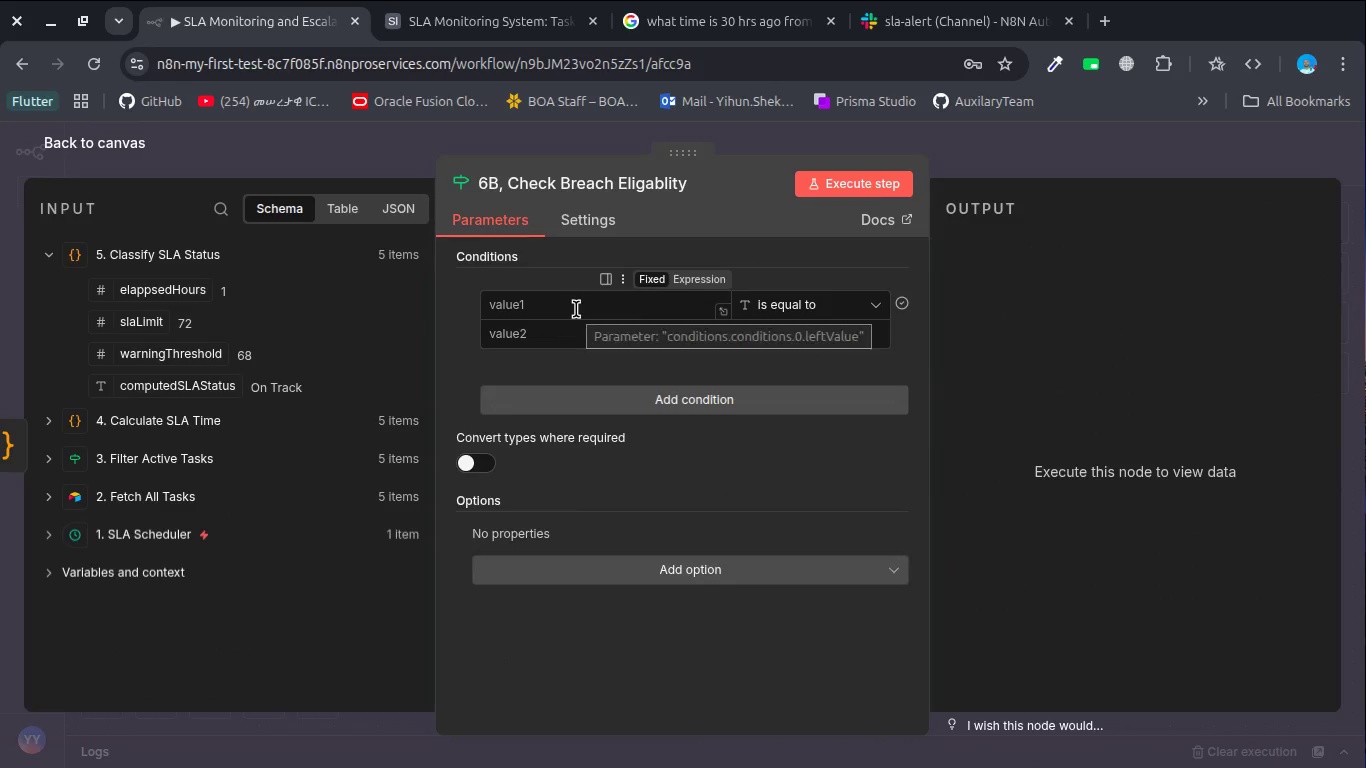 
left_click([576, 309])
 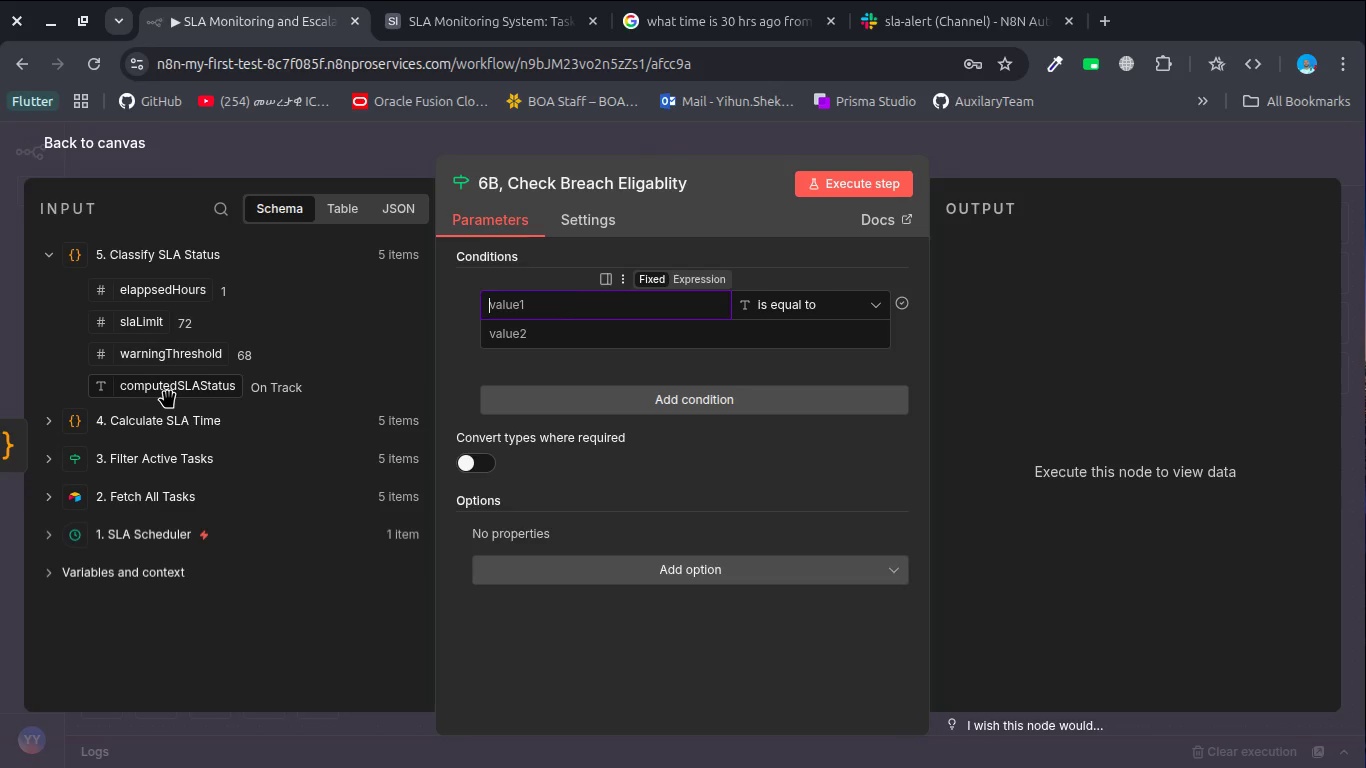 
wait(8.91)
 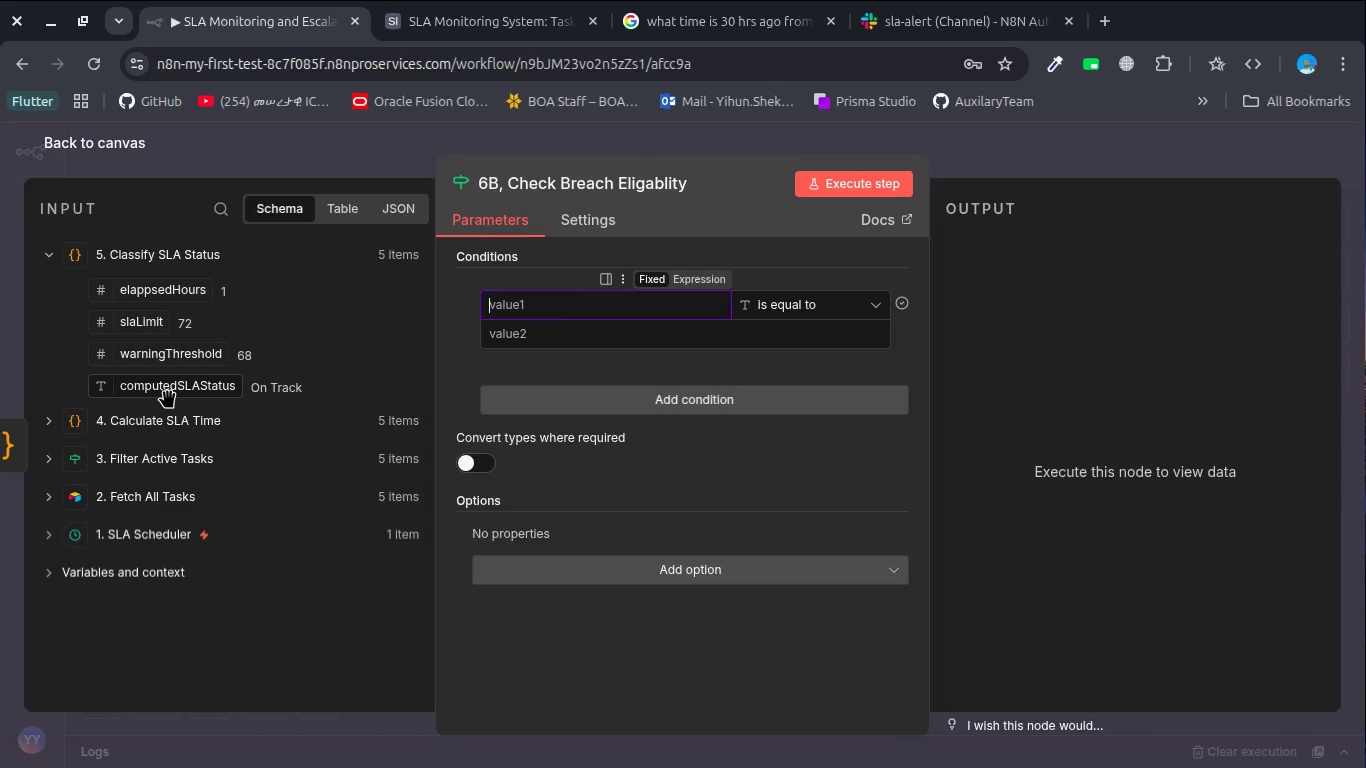 
left_click_drag(start_coordinate=[203, 384], to_coordinate=[506, 311])
 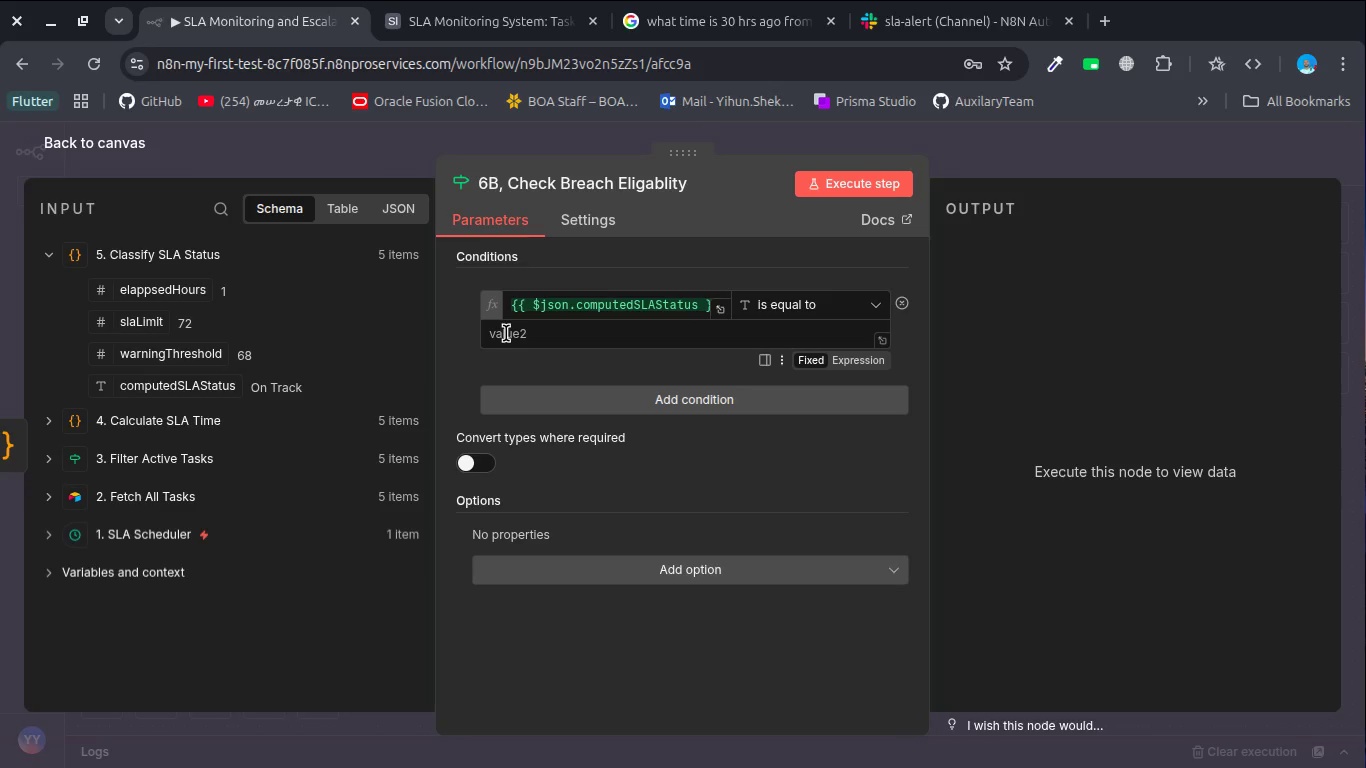 
left_click([506, 333])
 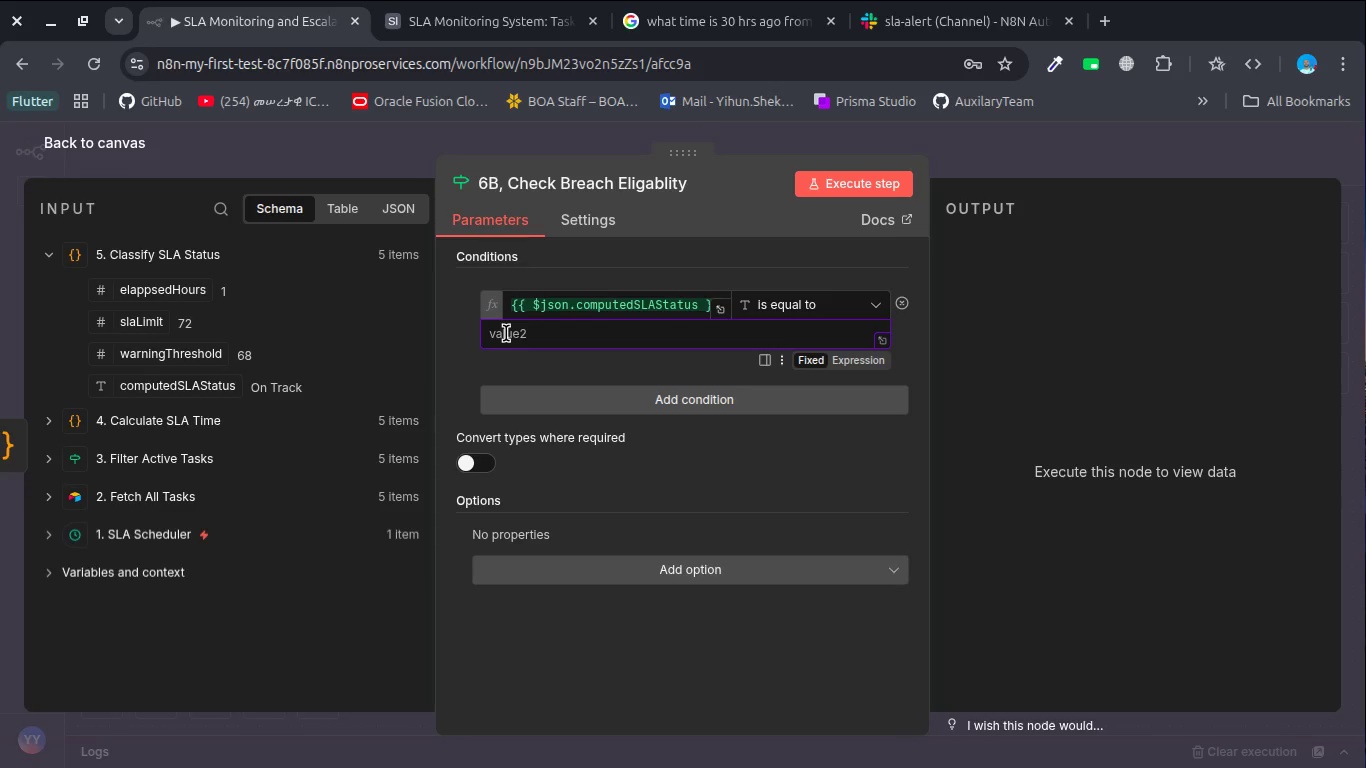 
type(Breached)
 